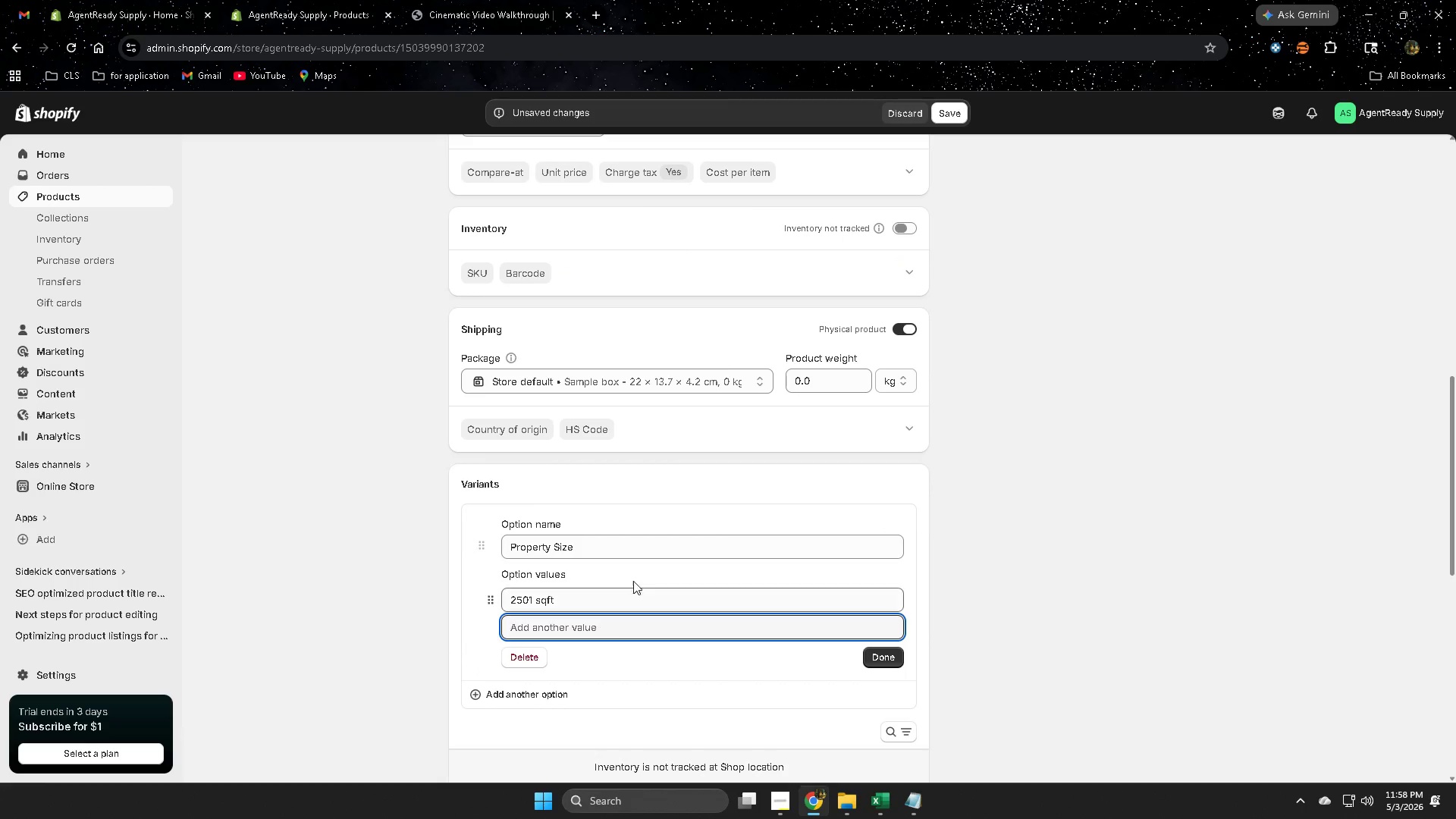 
scroll: coordinate [761, 410], scroll_direction: up, amount: 8.0
 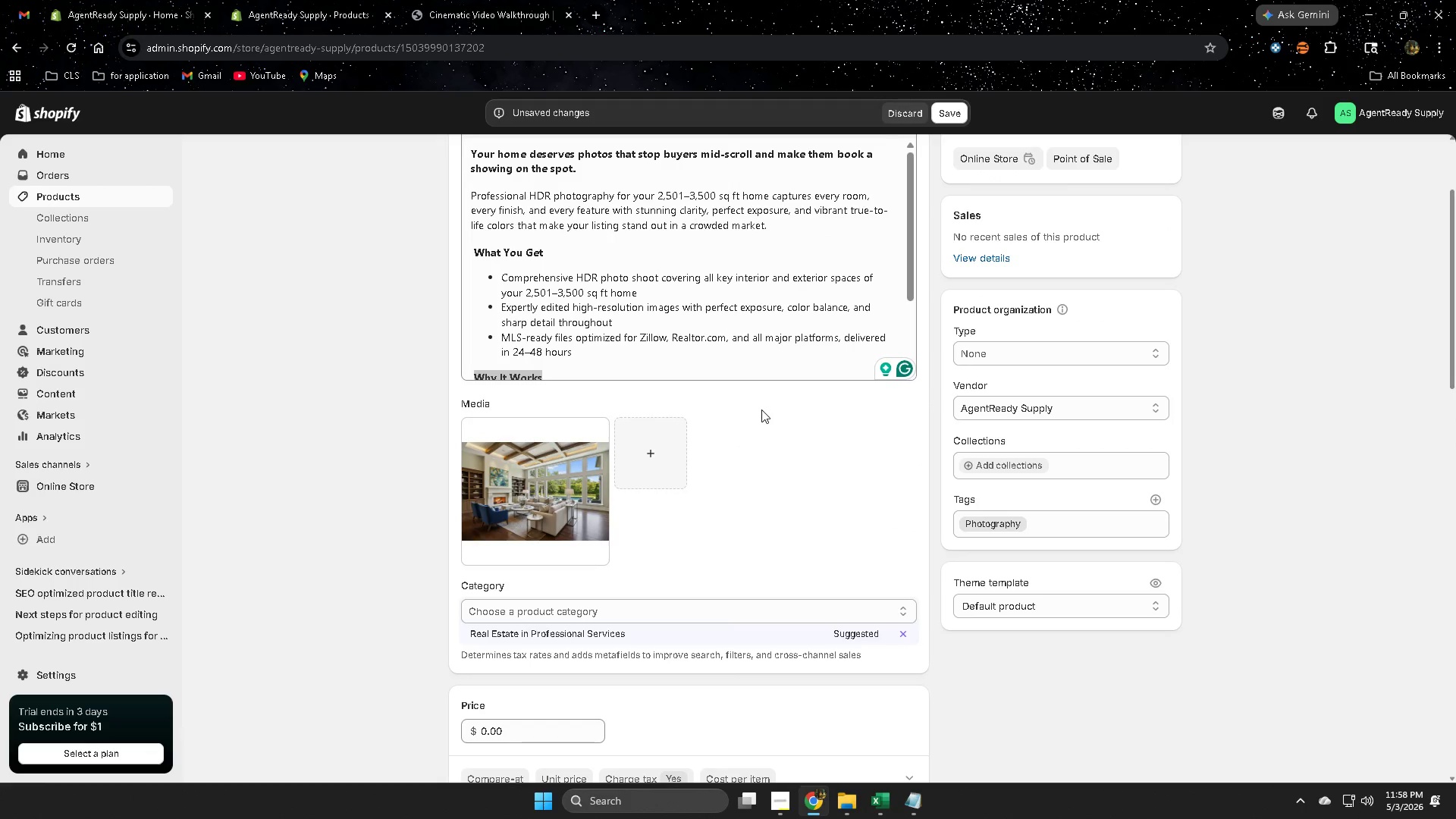 
scroll: coordinate [738, 457], scroll_direction: down, amount: 7.0
 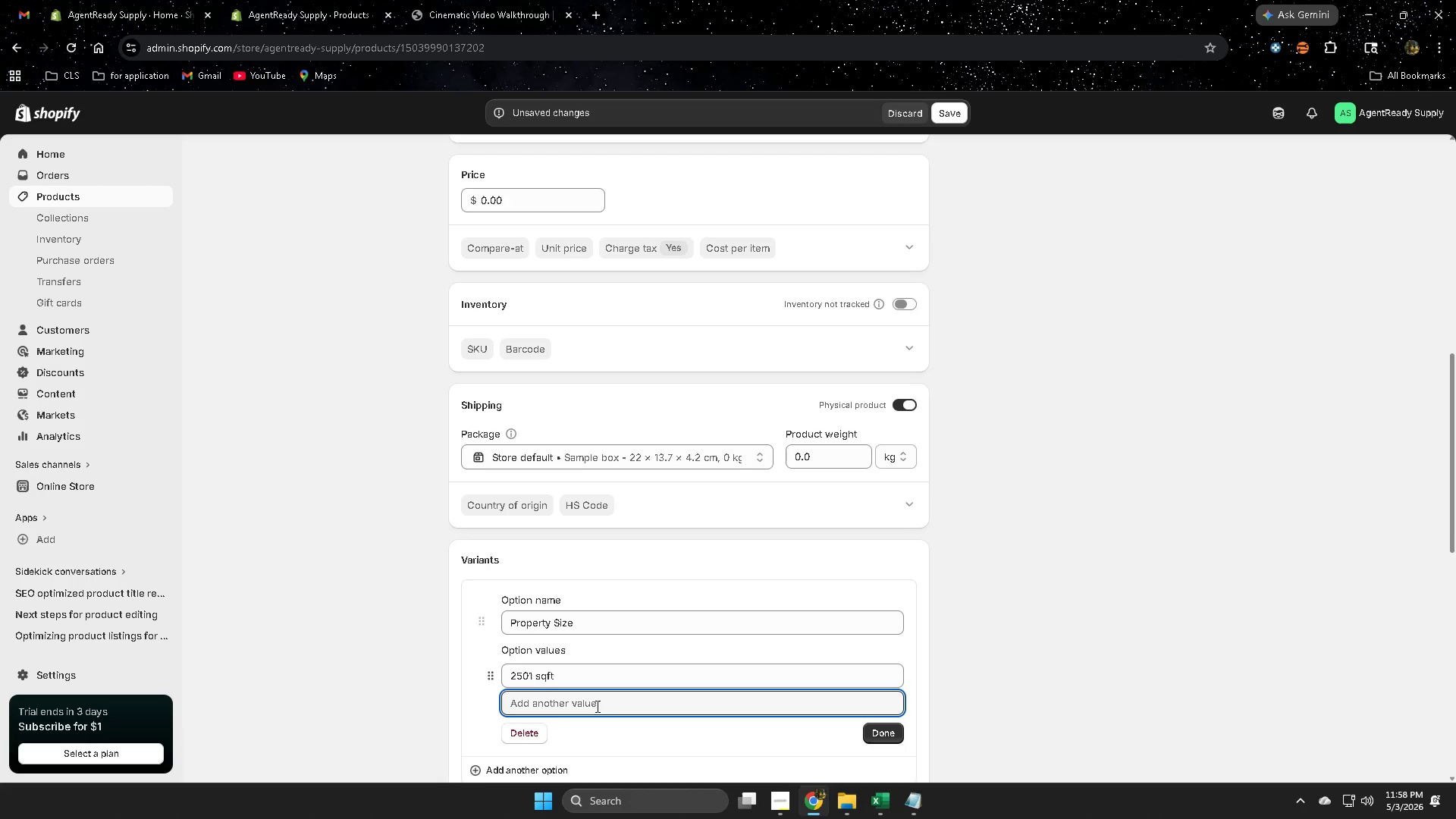 
left_click([595, 706])
 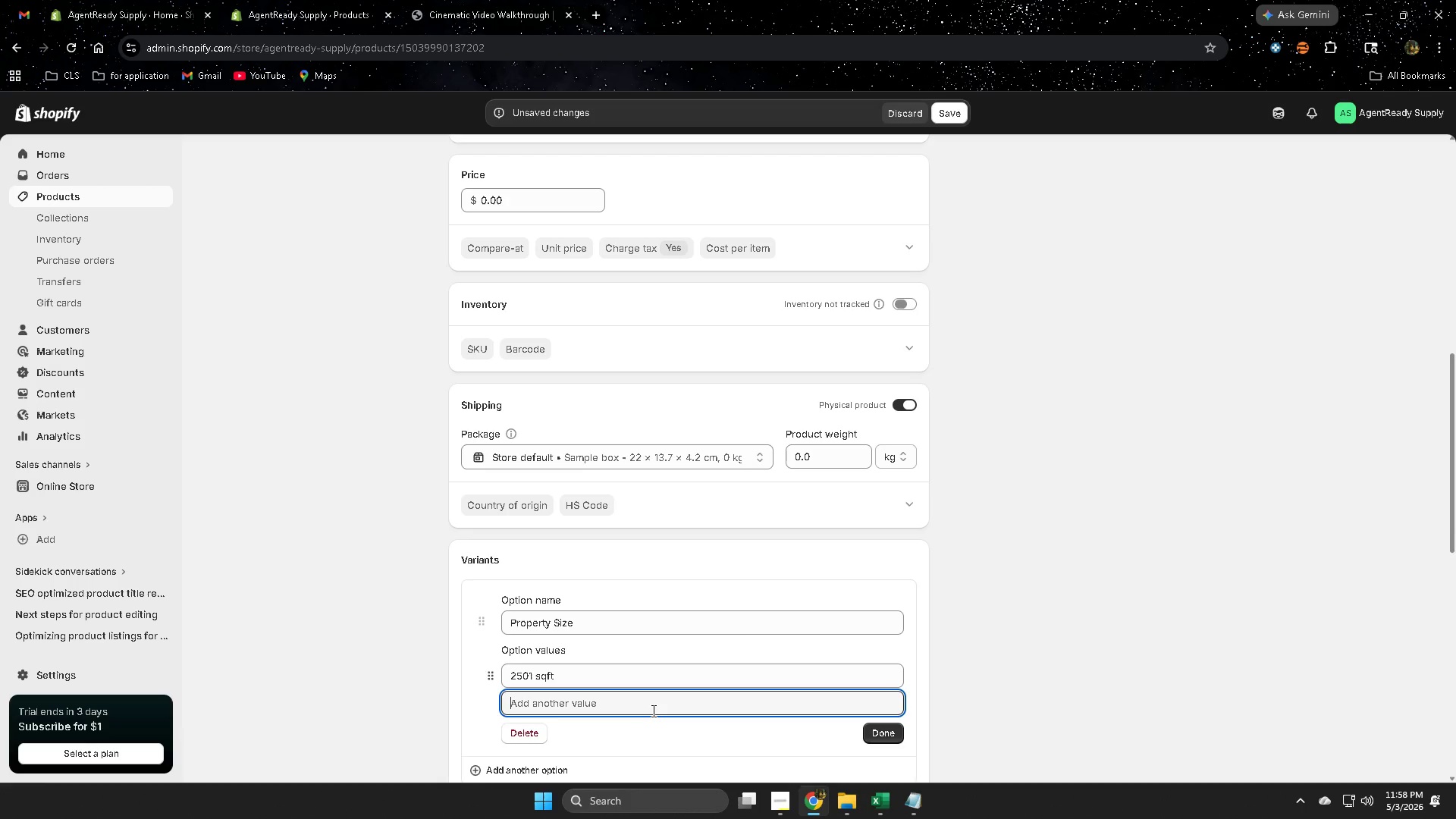 
type(3500 sqft)
 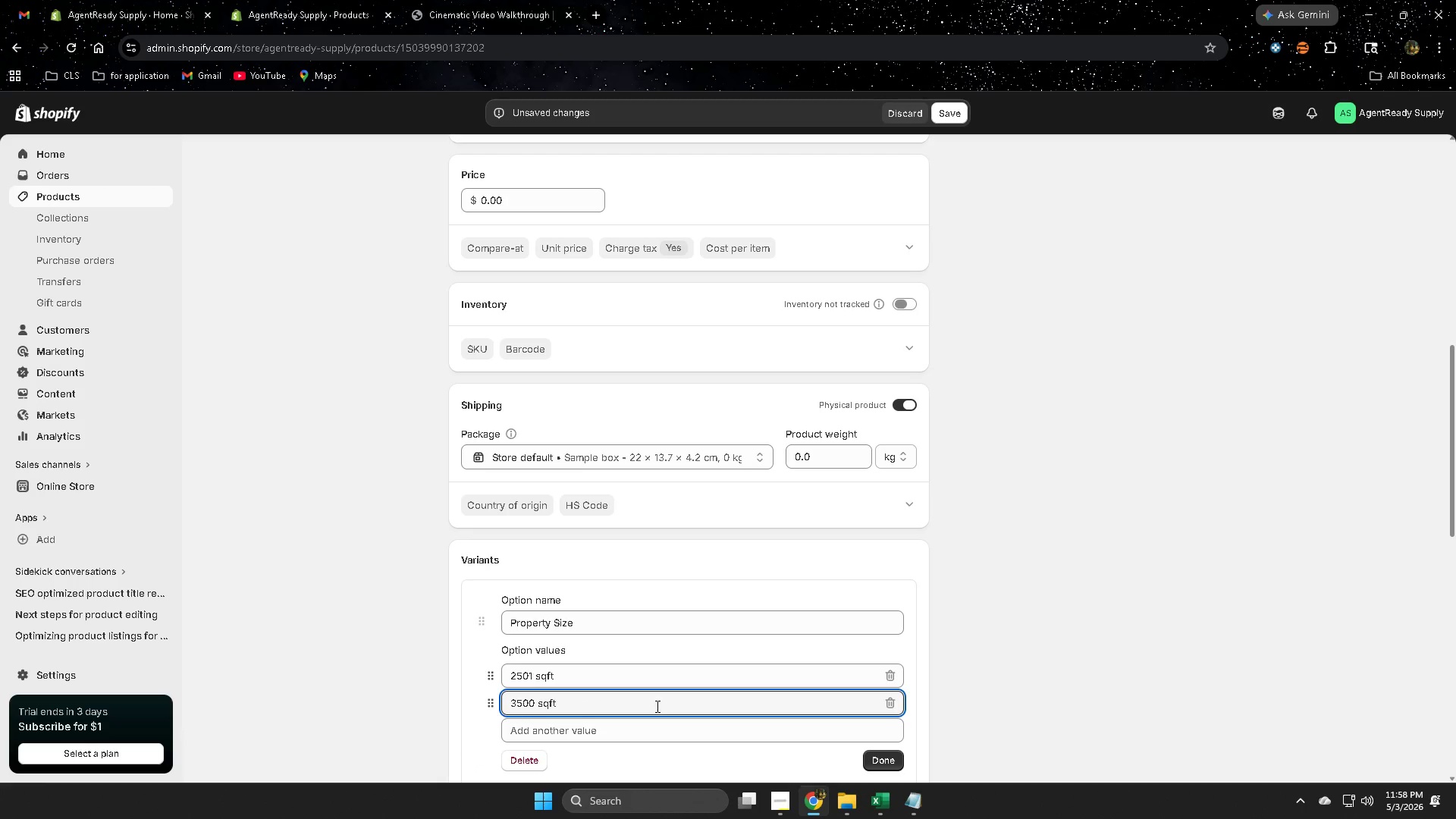 
left_click([315, 646])
 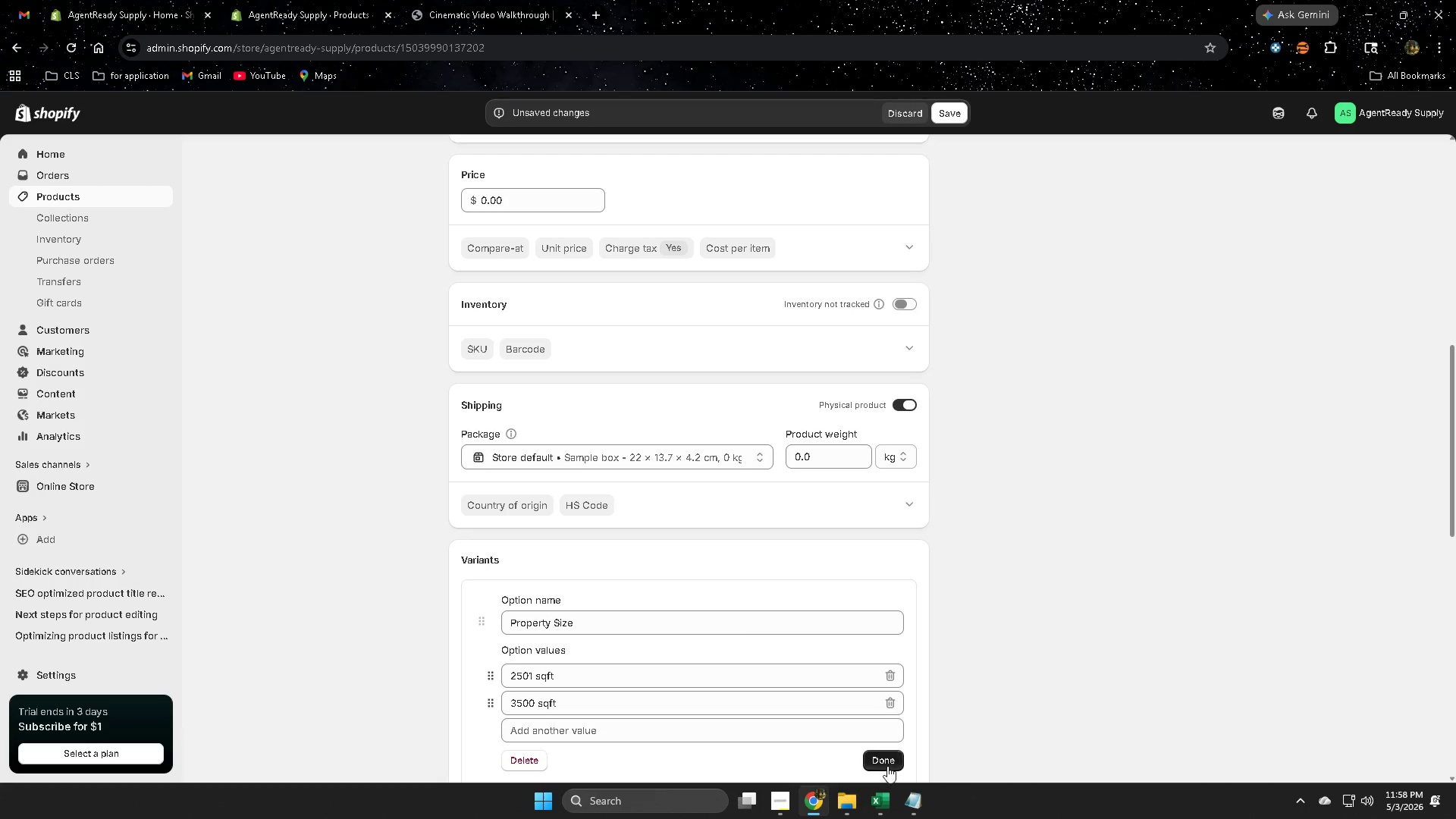 
left_click([883, 761])
 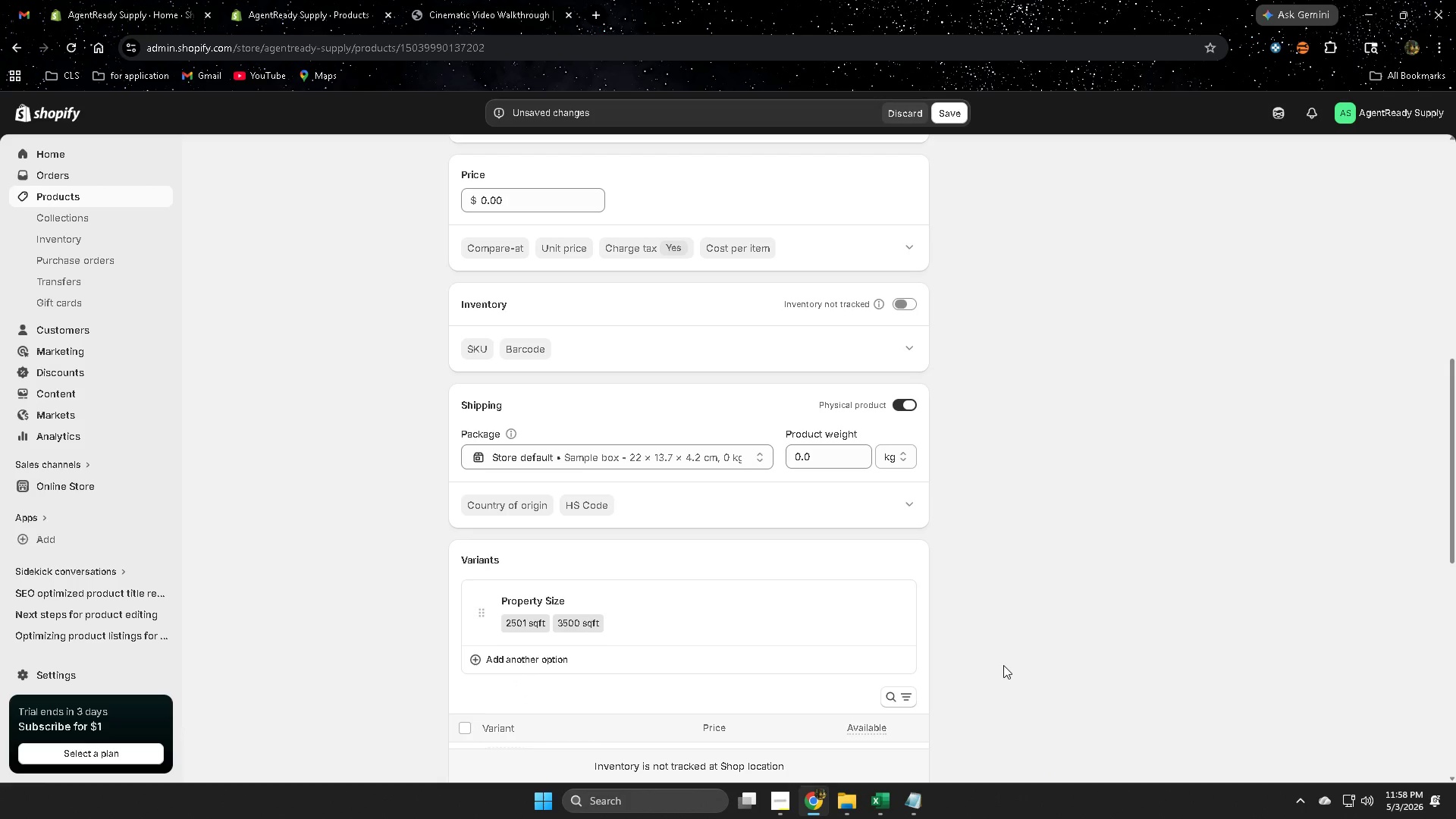 
scroll: coordinate [996, 662], scroll_direction: down, amount: 2.0
 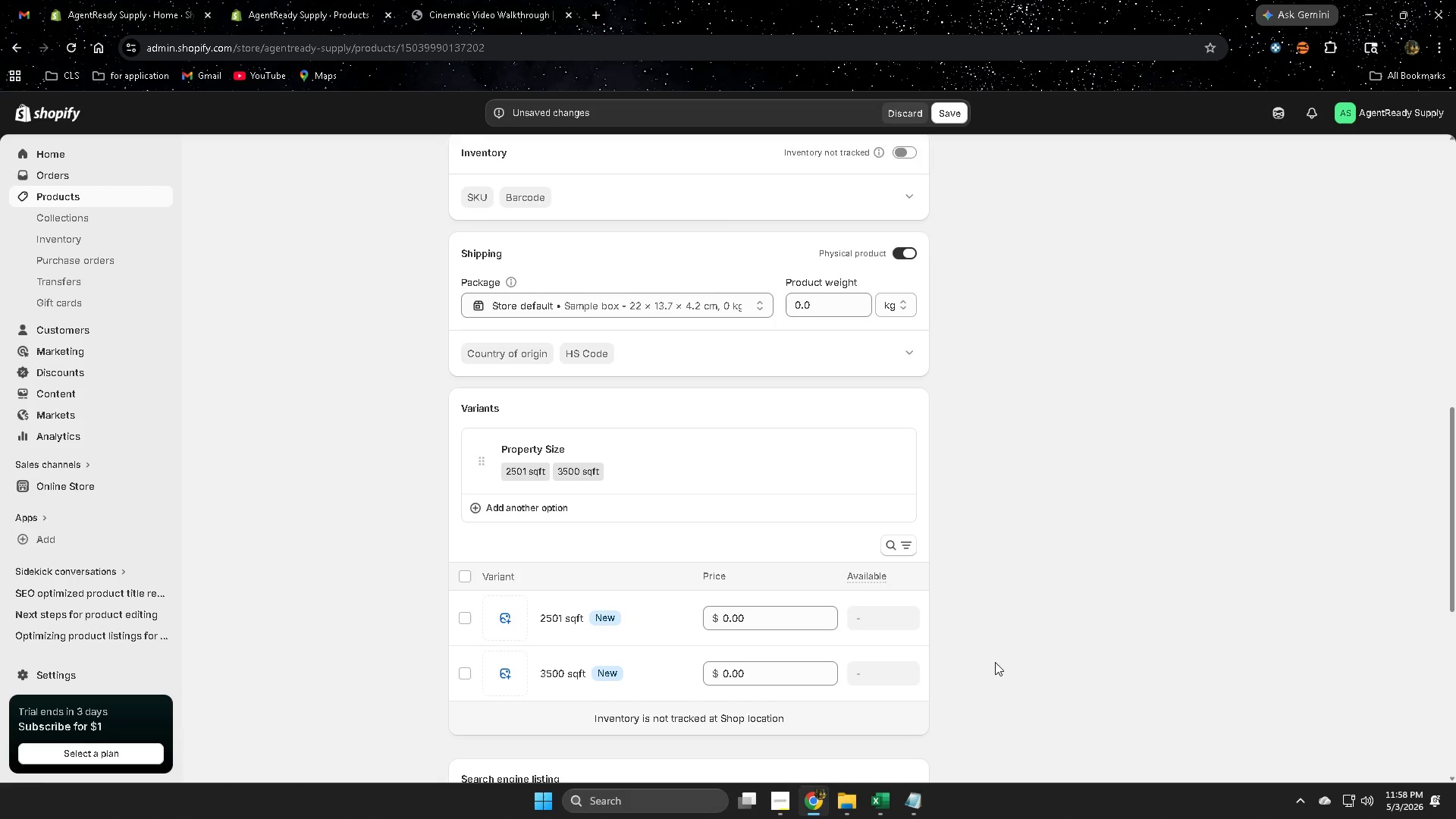 
wait(6.09)
 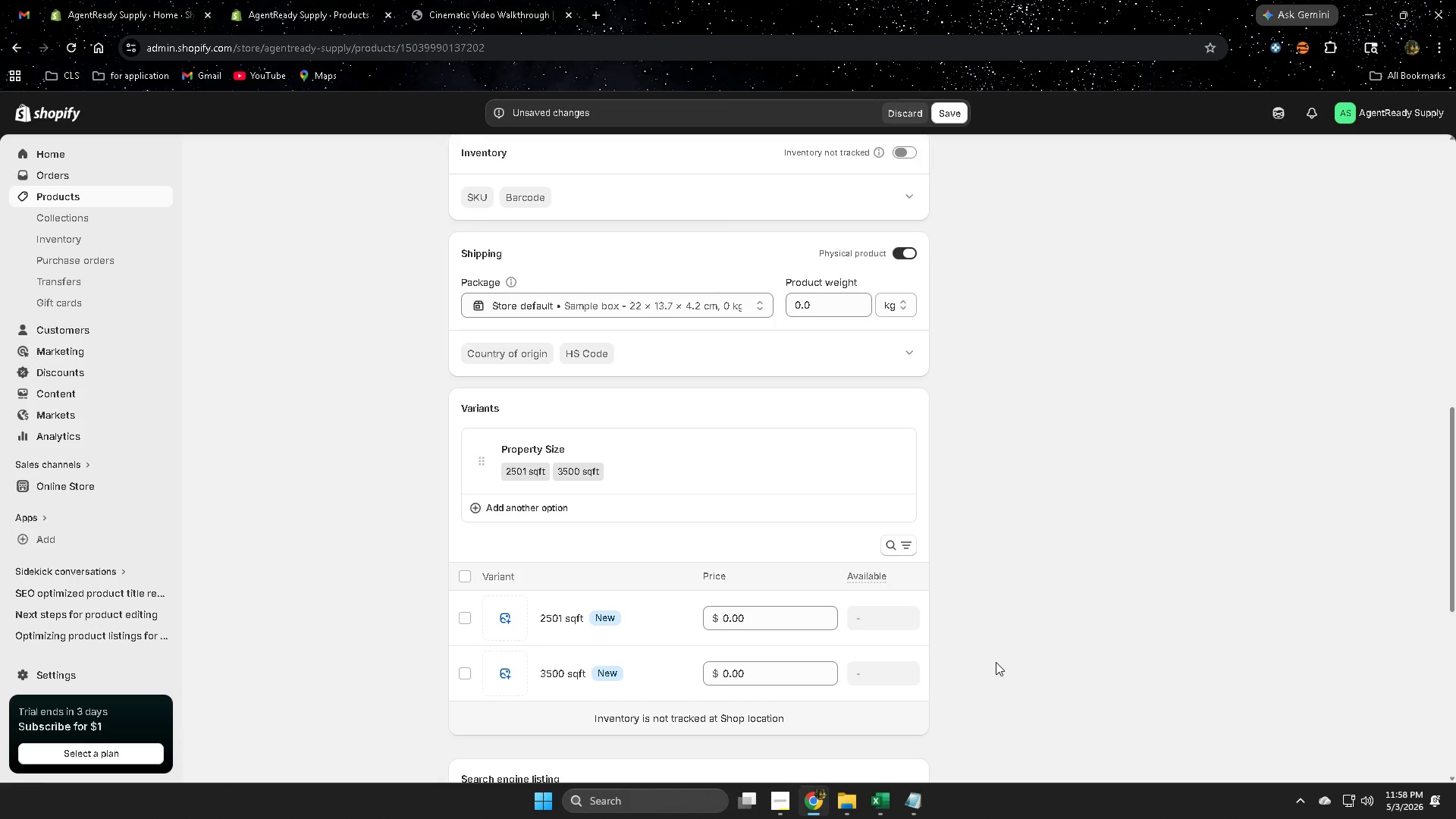 
scroll: coordinate [994, 662], scroll_direction: down, amount: 1.0
 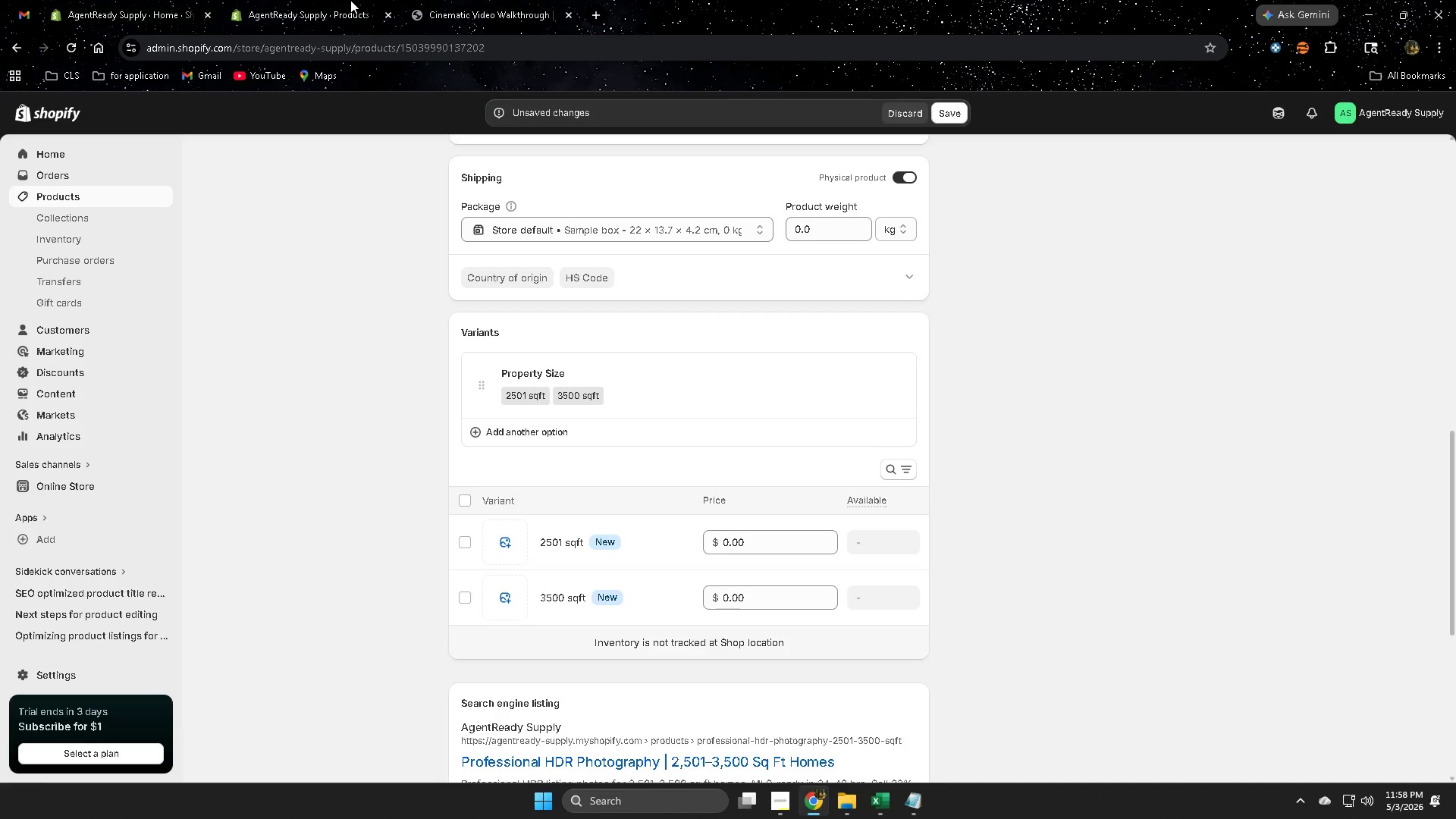 
wait(11.0)
 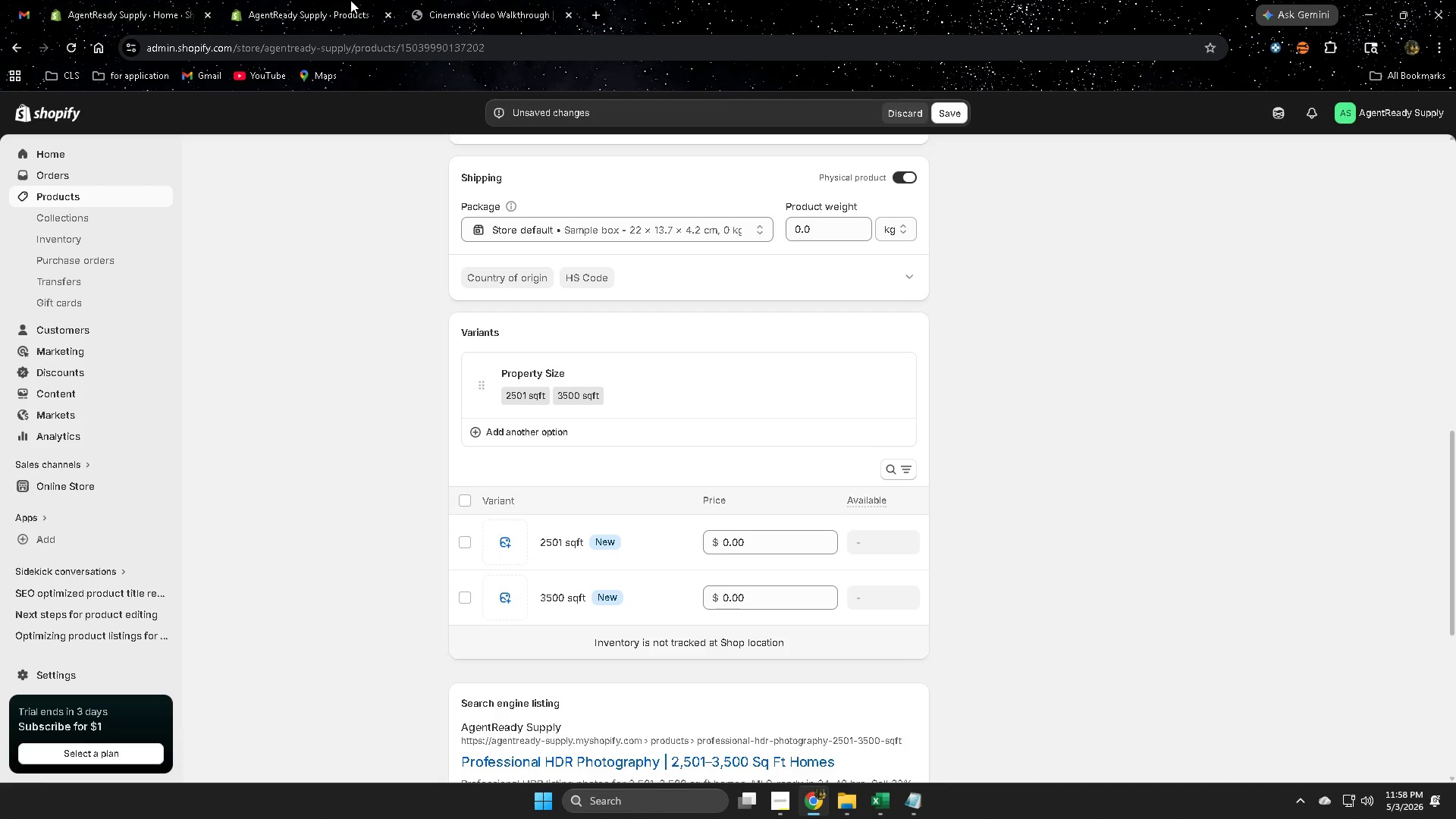 
mouse_move([874, 789])
 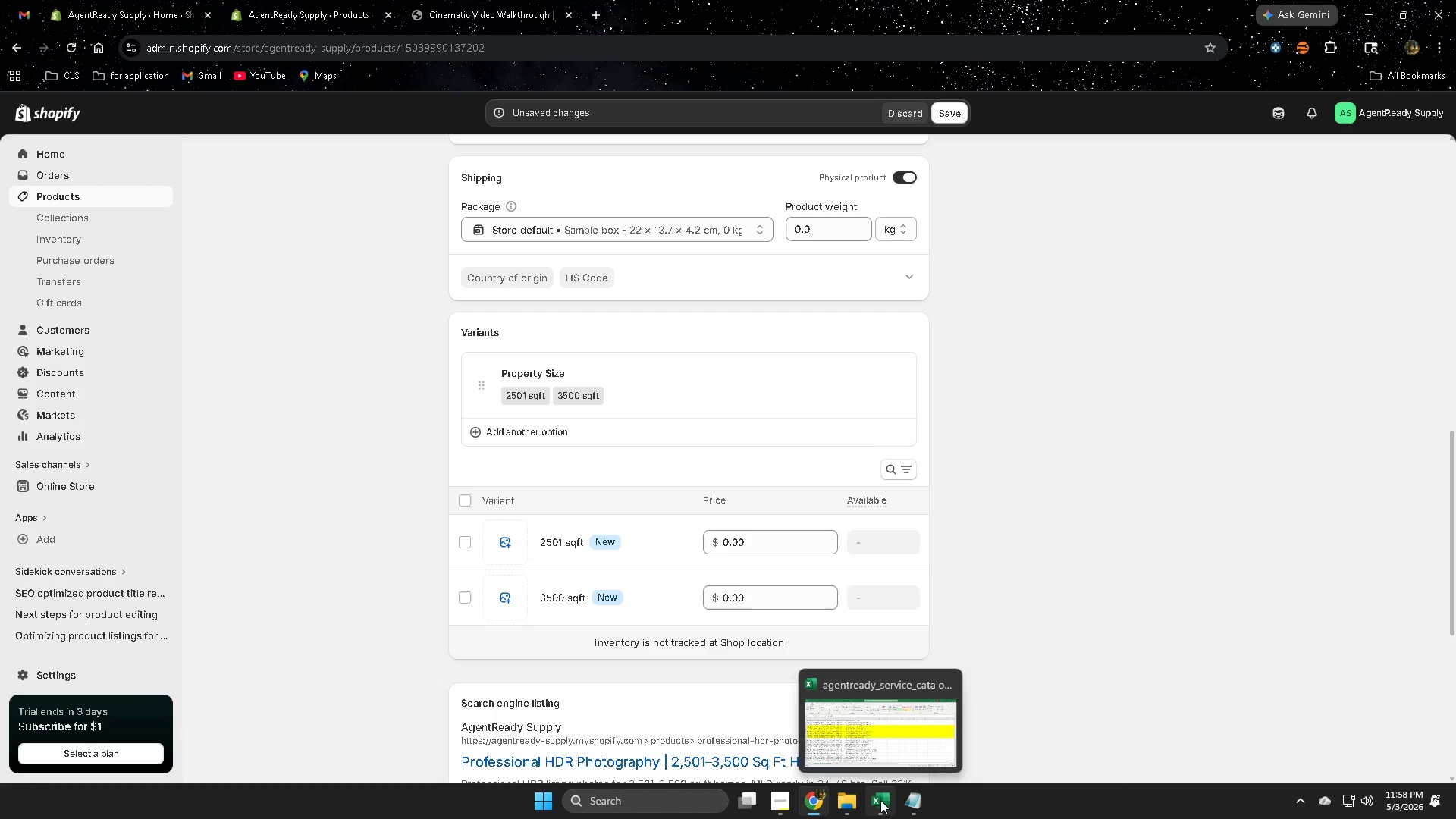 
left_click([879, 802])
 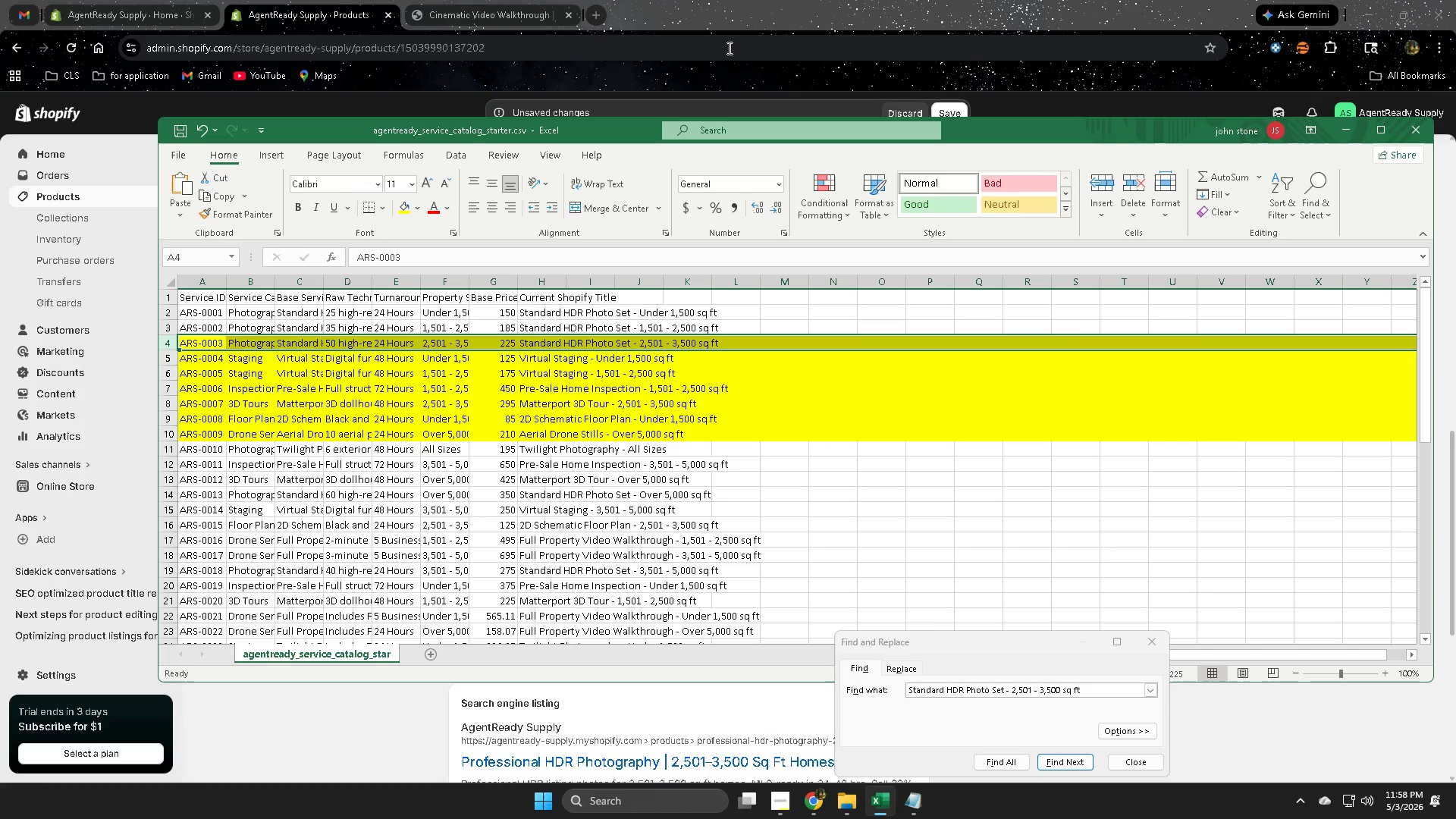 
left_click([776, 0])
 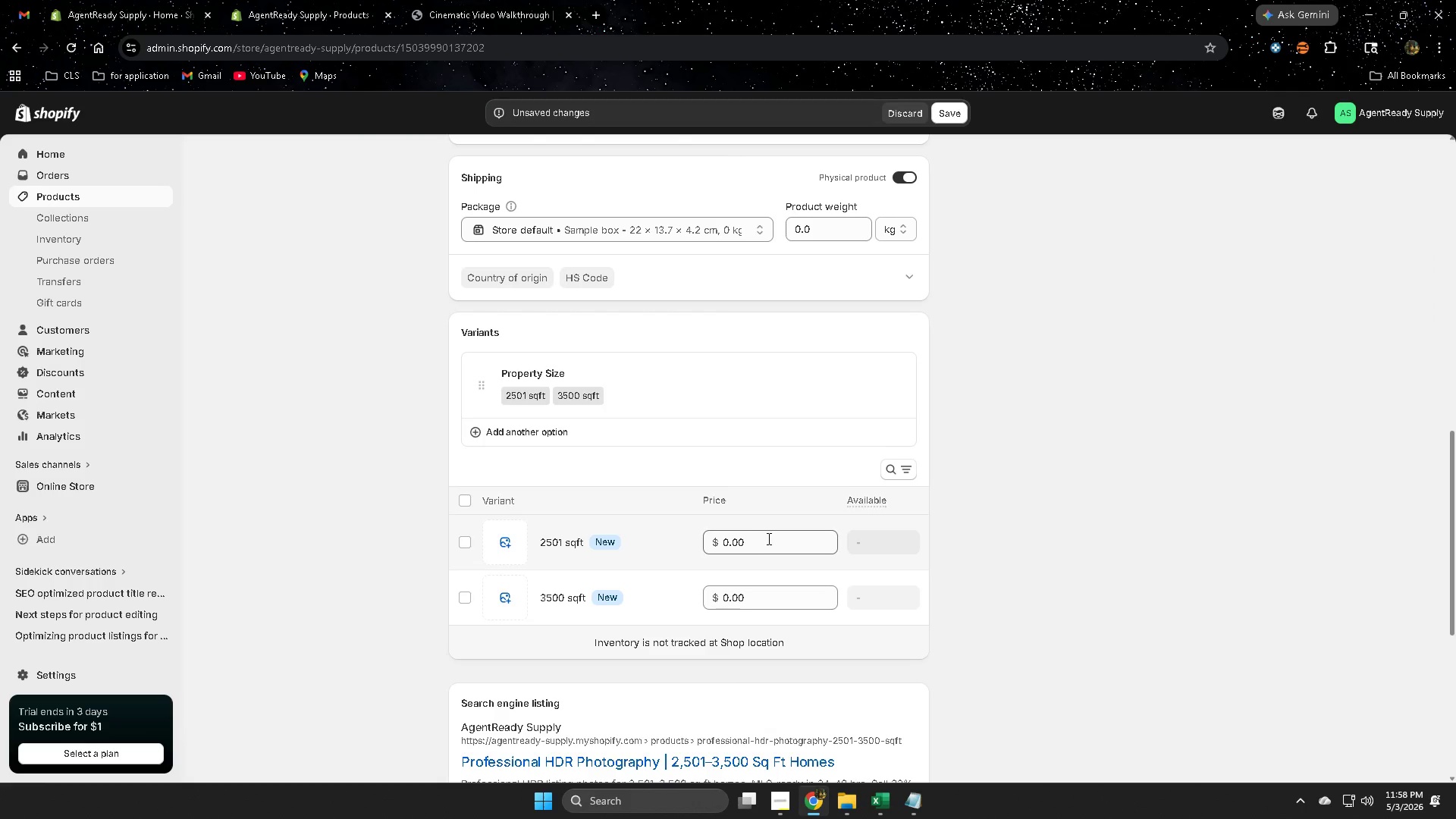 
double_click([767, 538])
 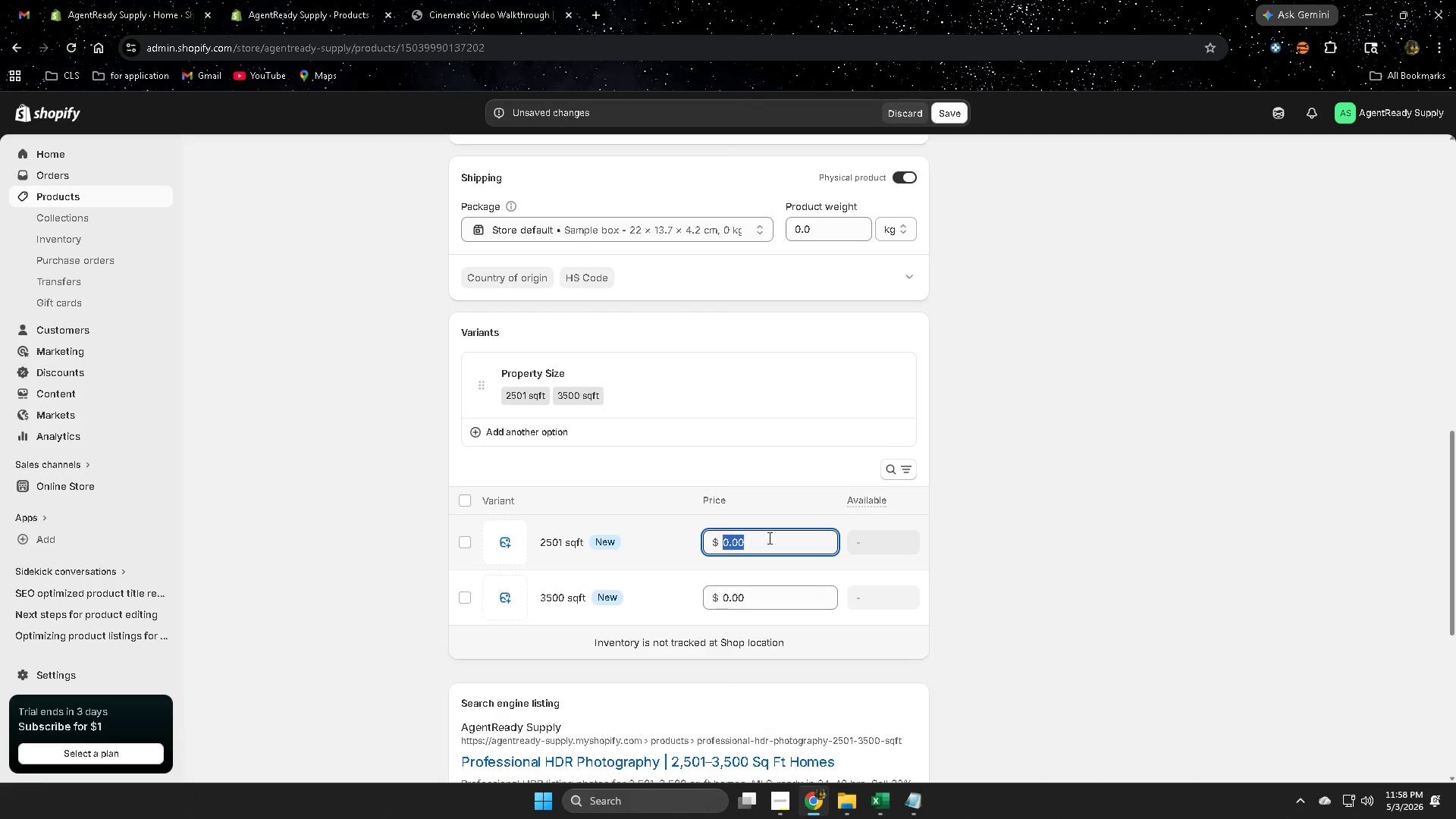 
key(Numpad2)
 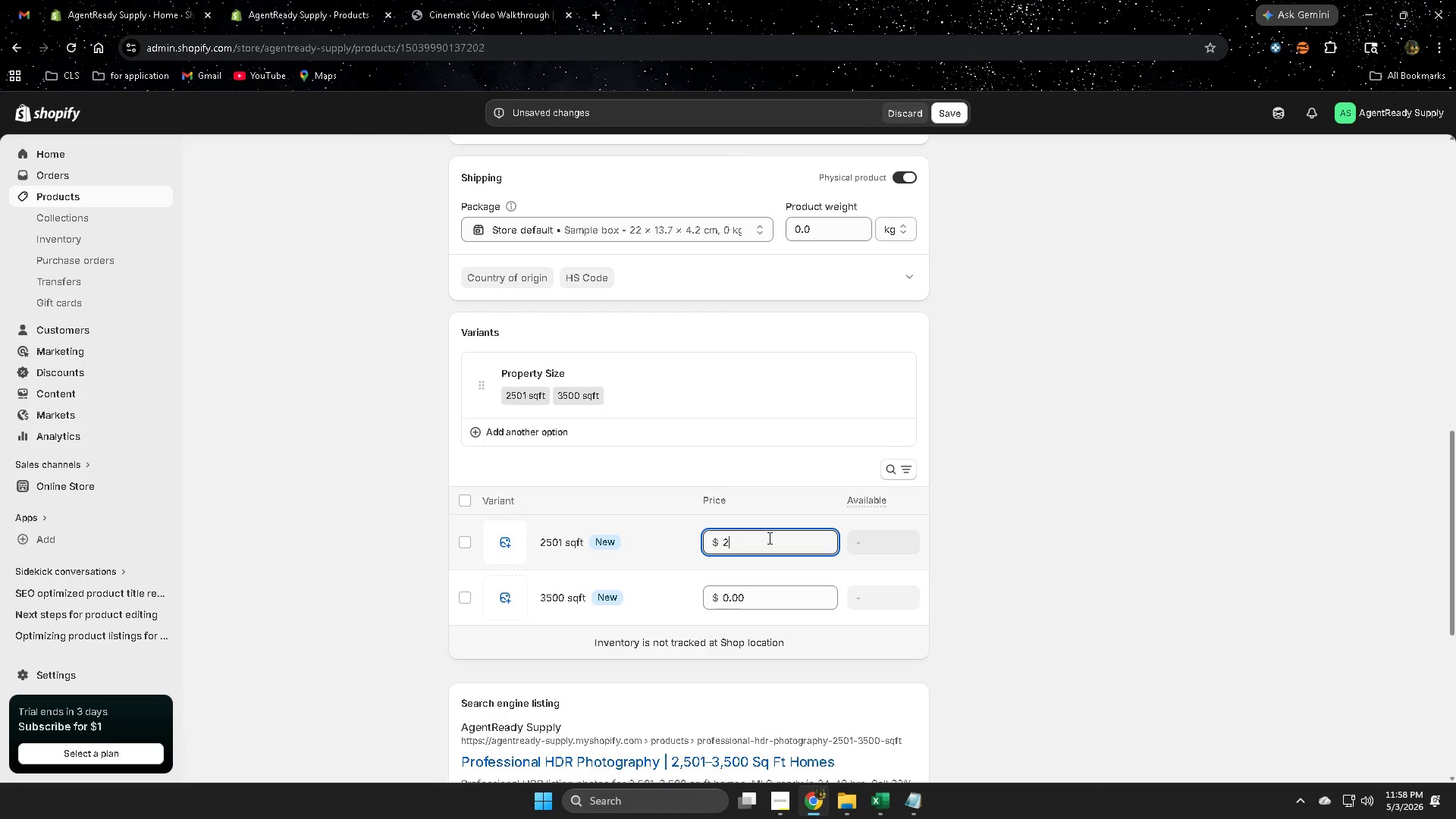 
key(Numpad2)
 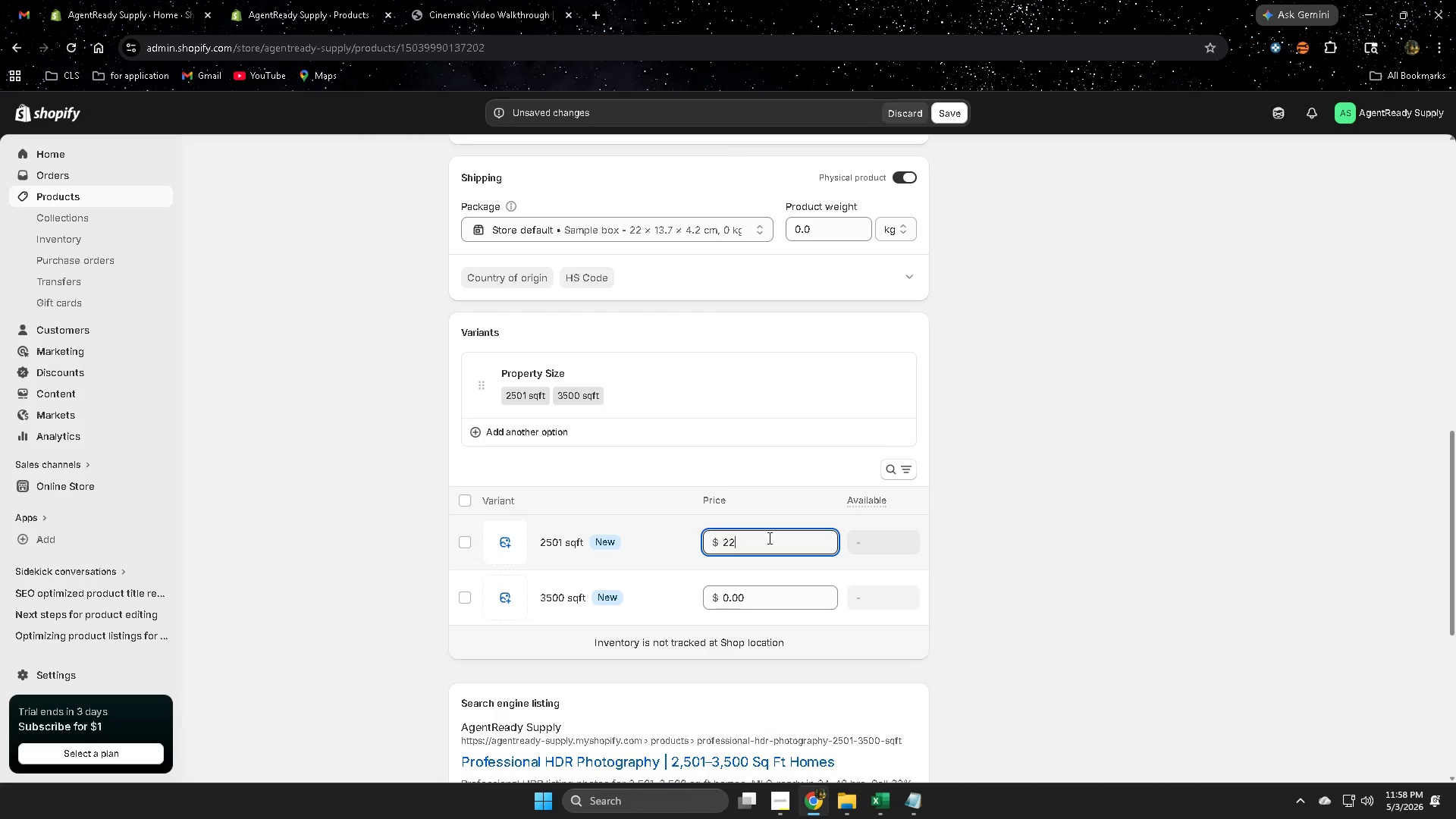 
key(Numpad5)
 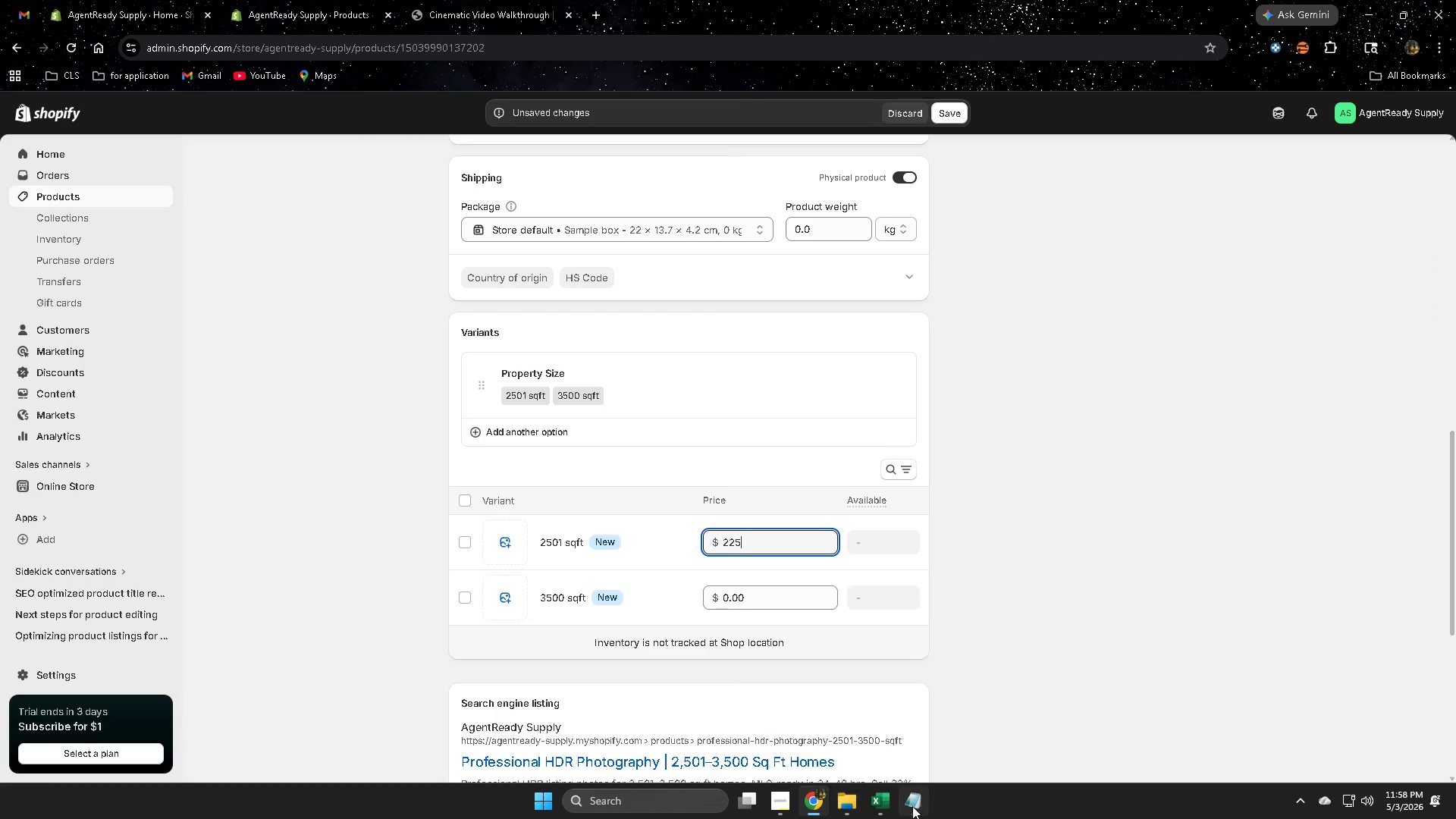 
left_click([877, 799])
 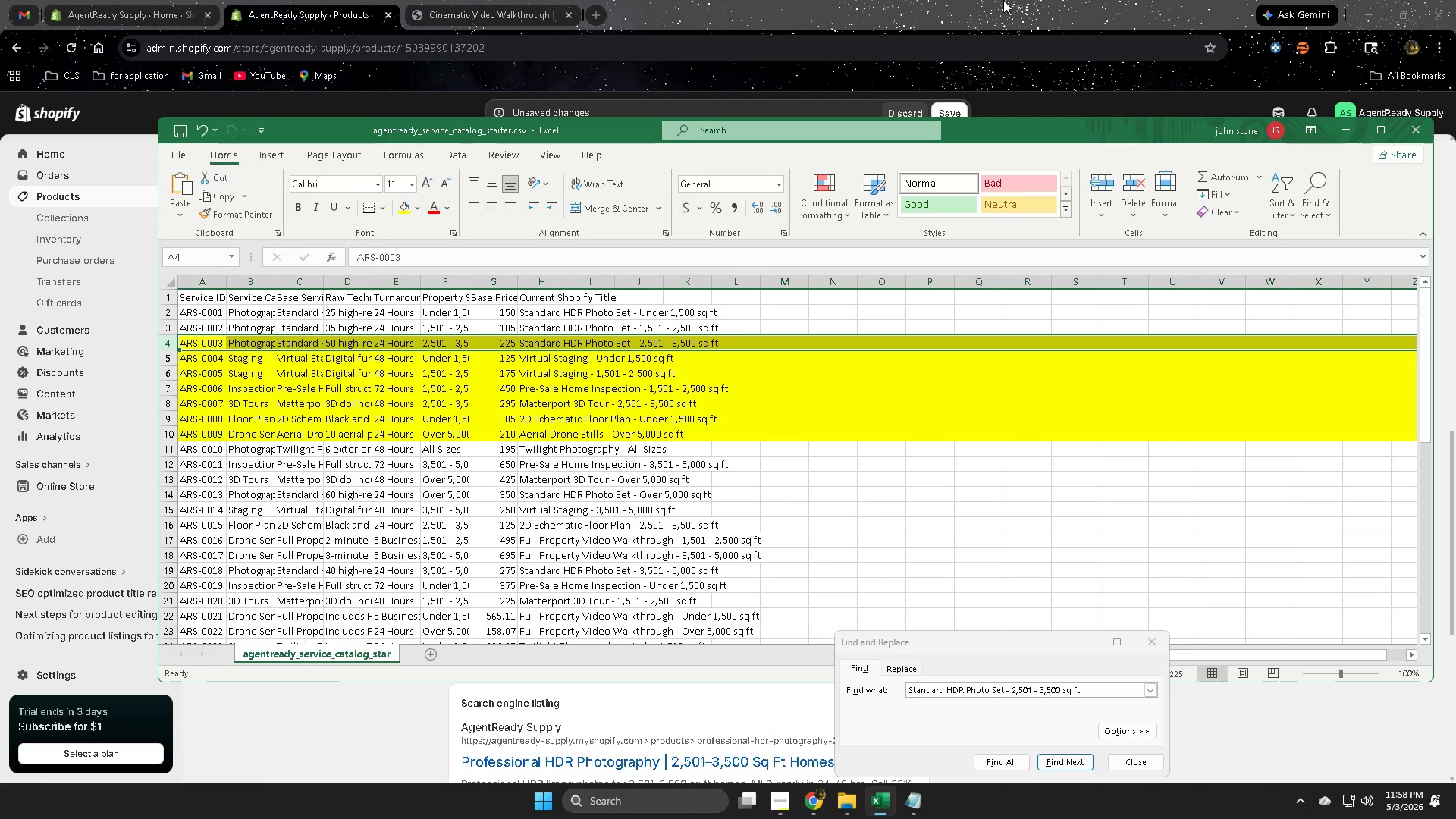 
left_click([1003, 0])
 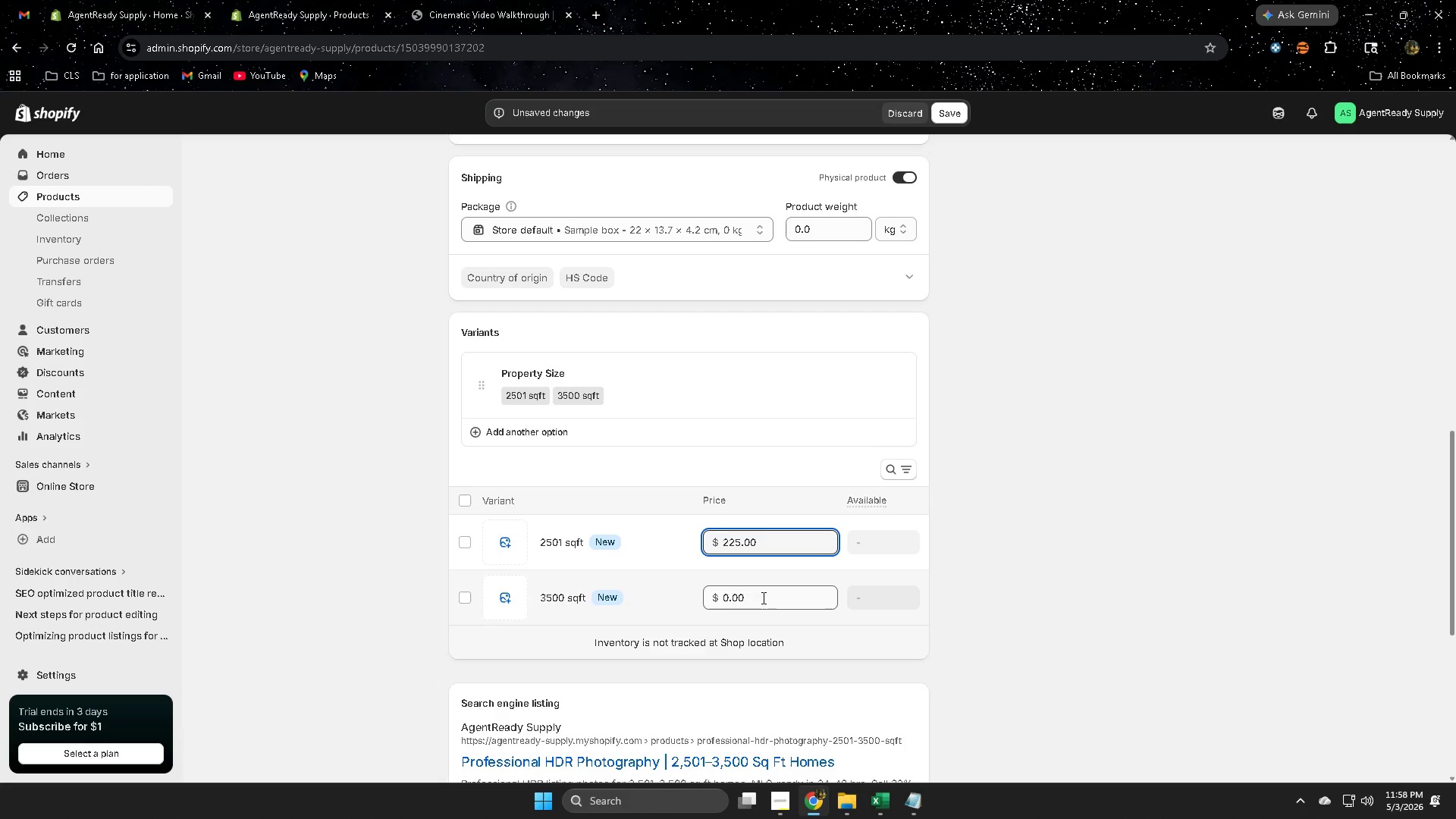 
double_click([767, 591])
 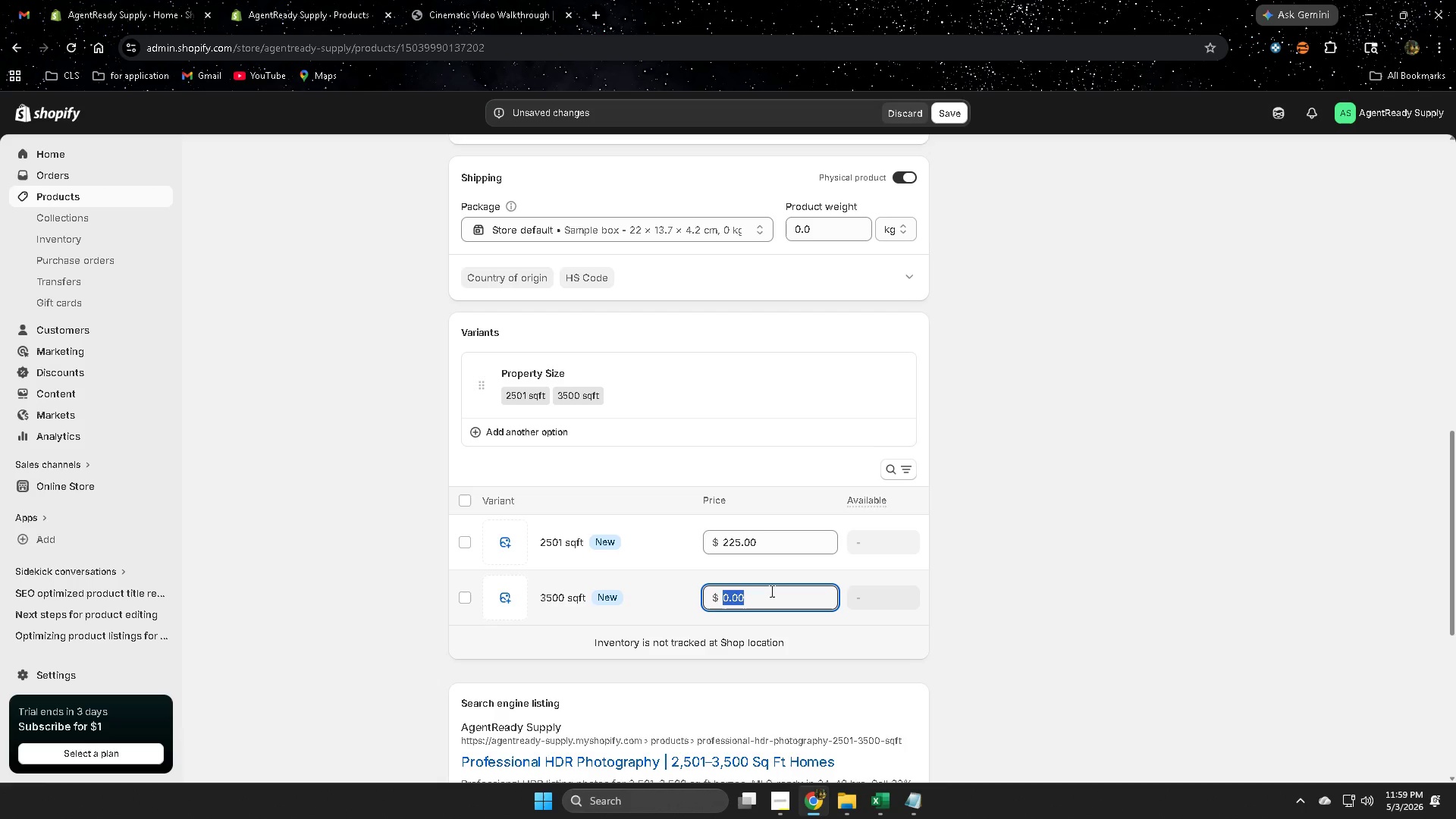 
key(Numpad2)
 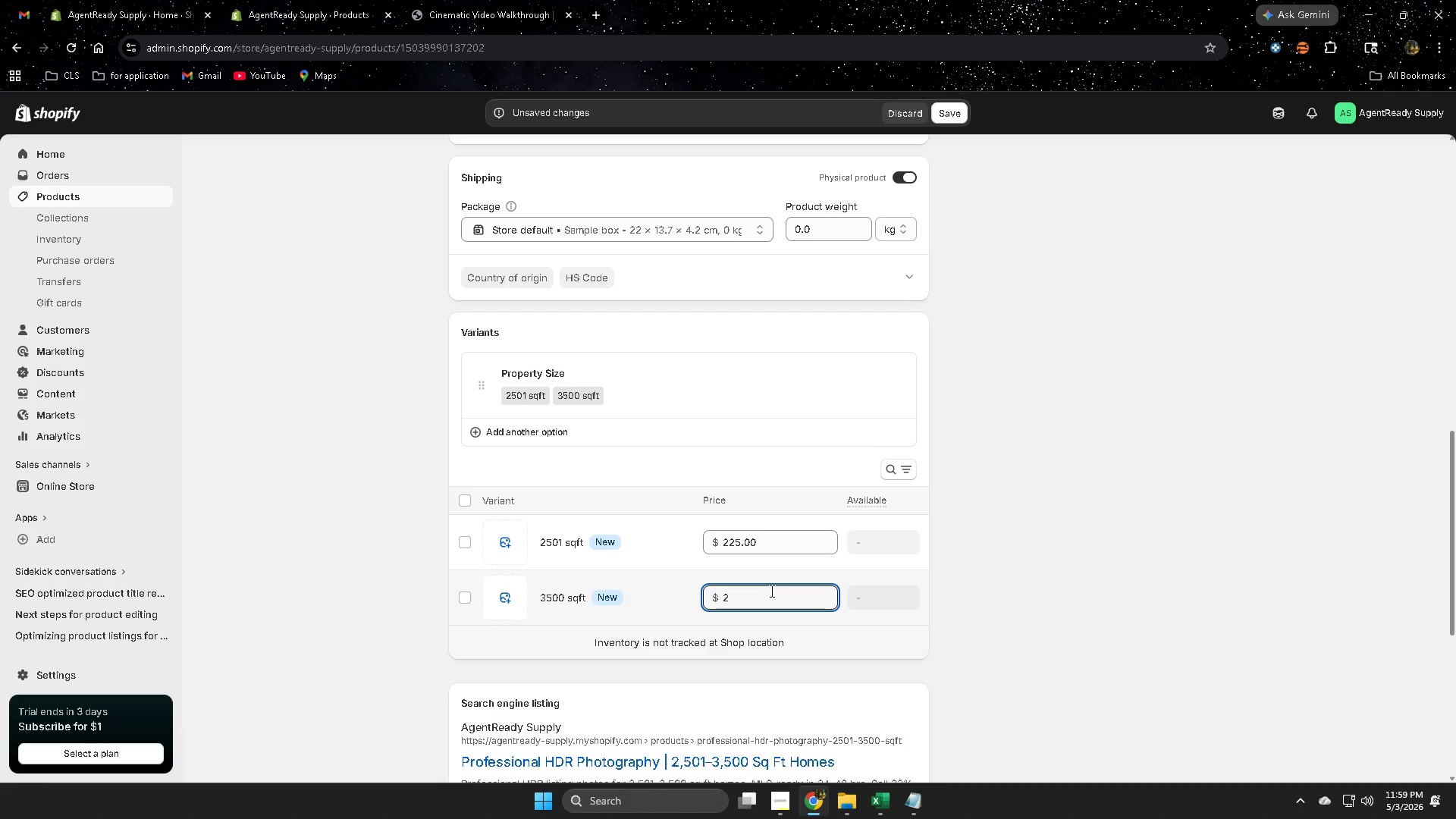 
key(Numpad7)
 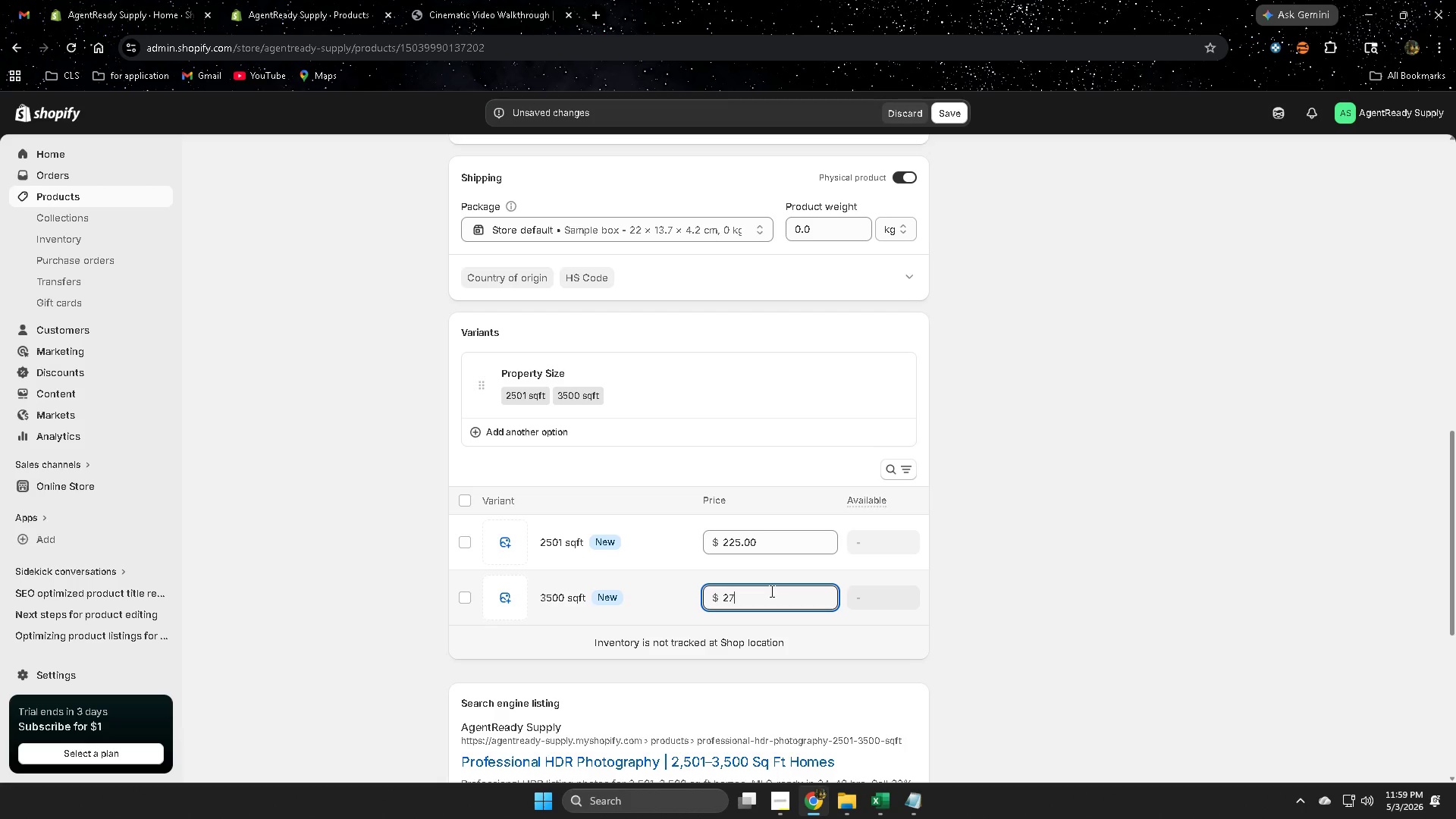 
key(Numpad0)
 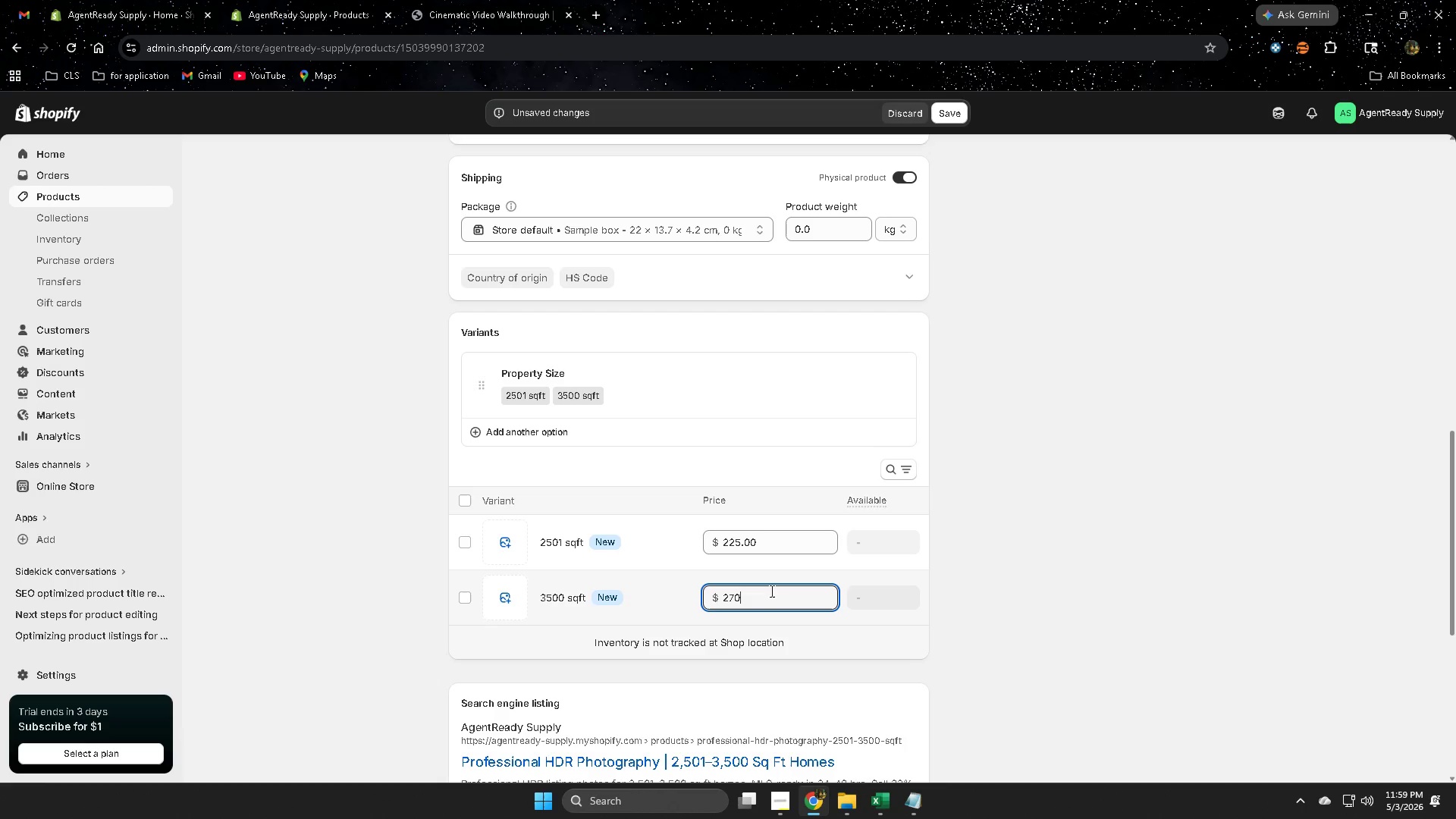 
key(NumpadDecimal)
 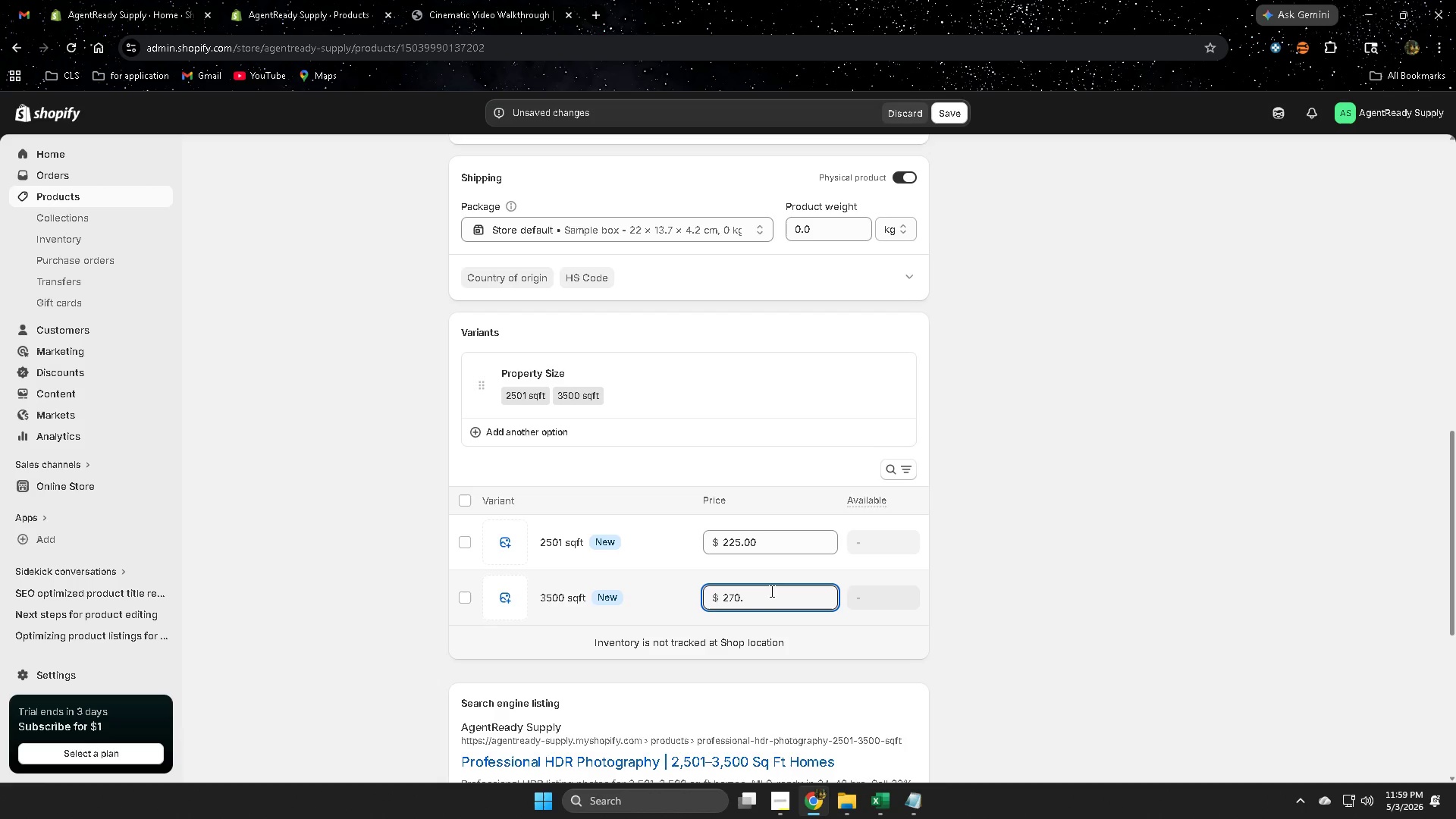 
key(Numpad5)
 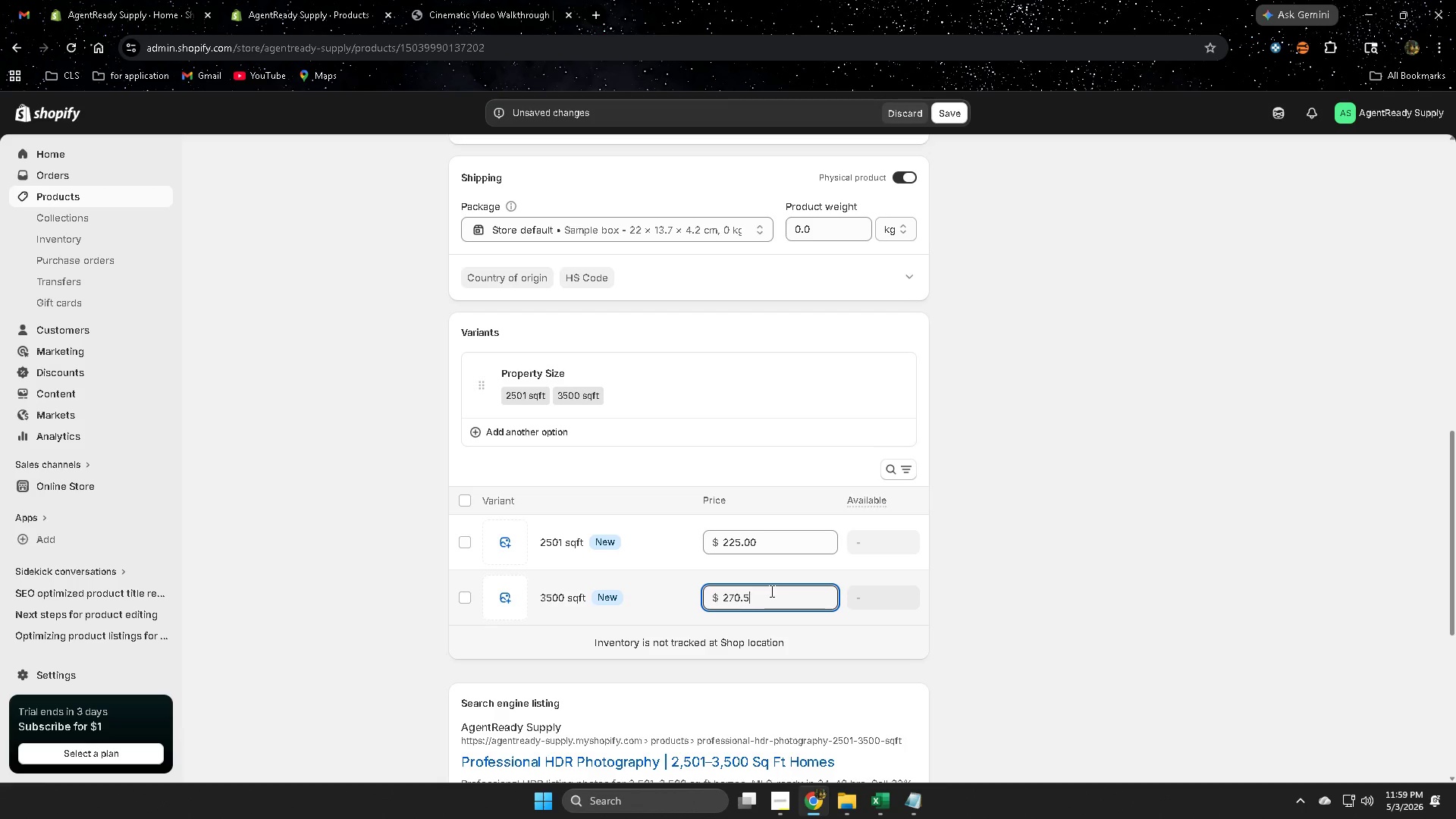 
key(Numpad5)
 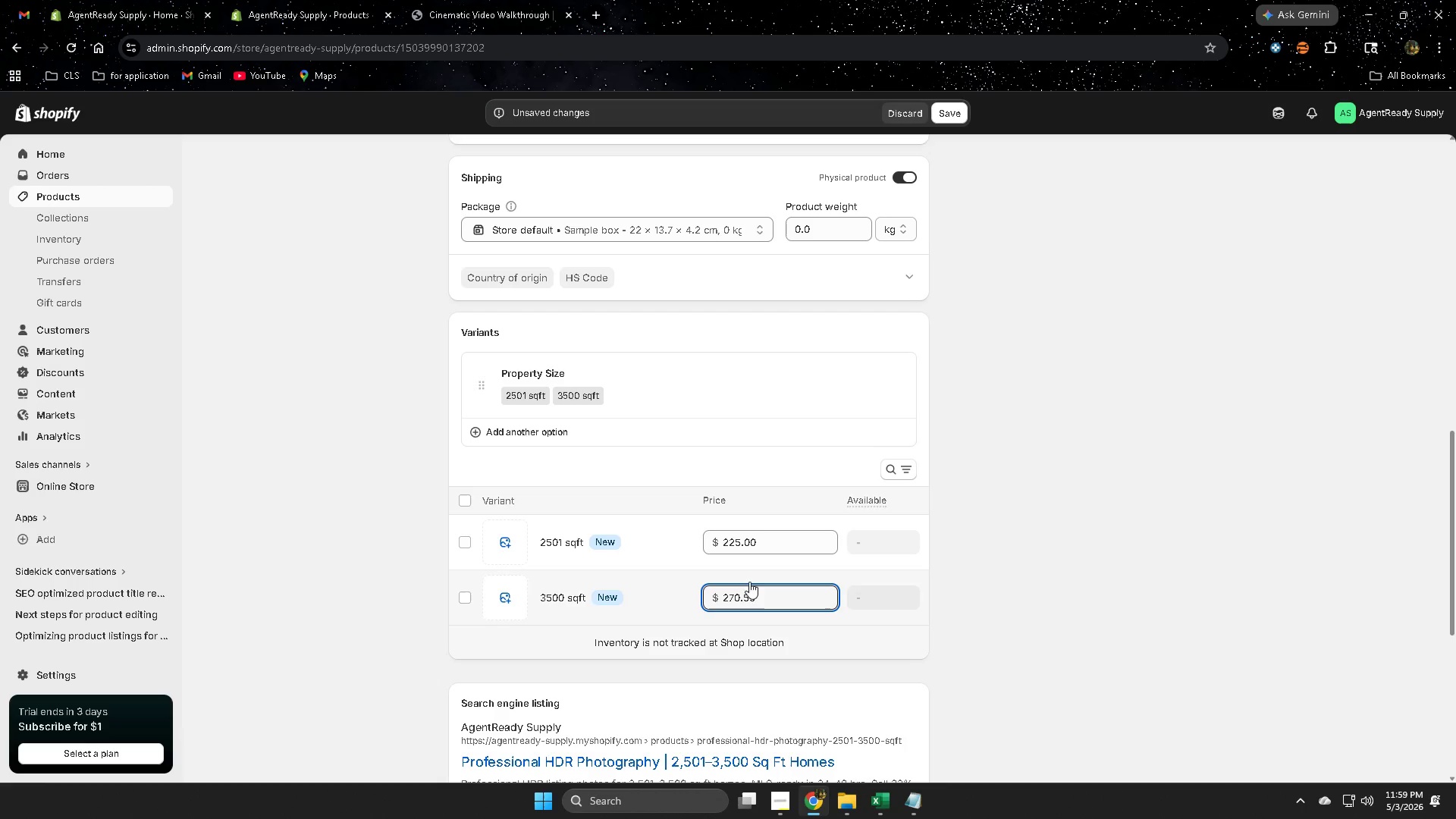 
left_click([1042, 594])
 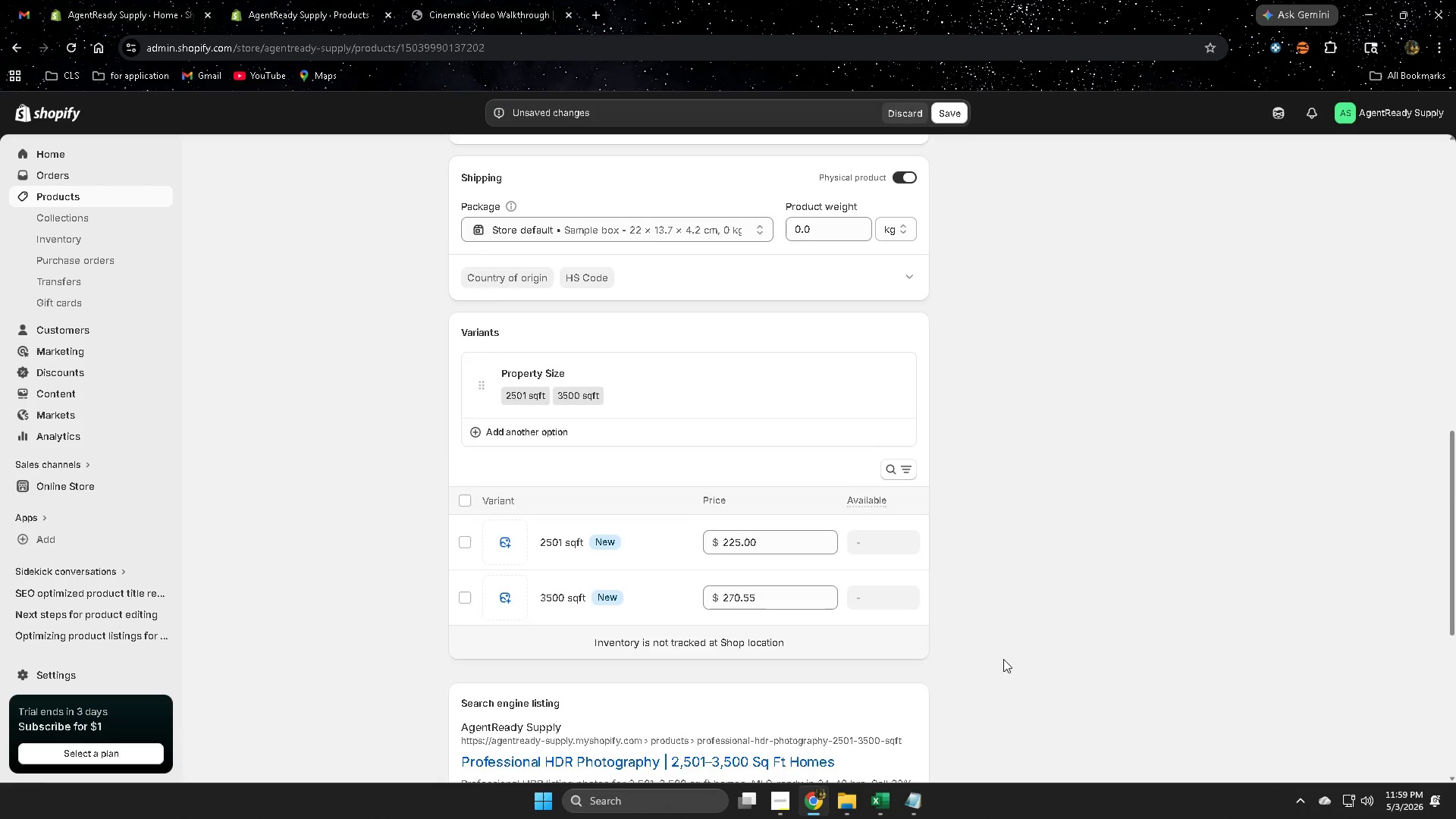 
scroll: coordinate [1005, 633], scroll_direction: up, amount: 10.0
 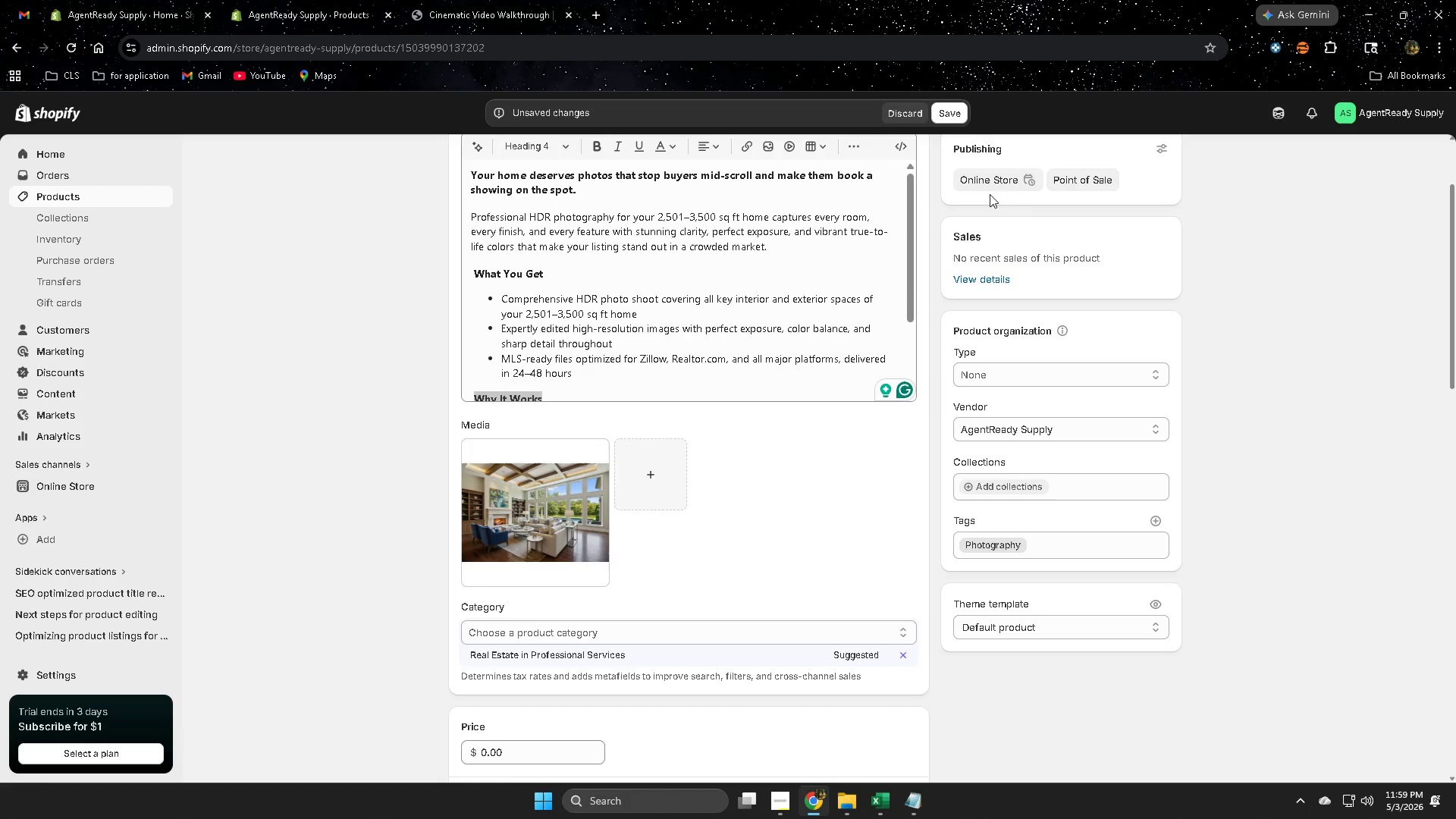 
left_click([948, 114])
 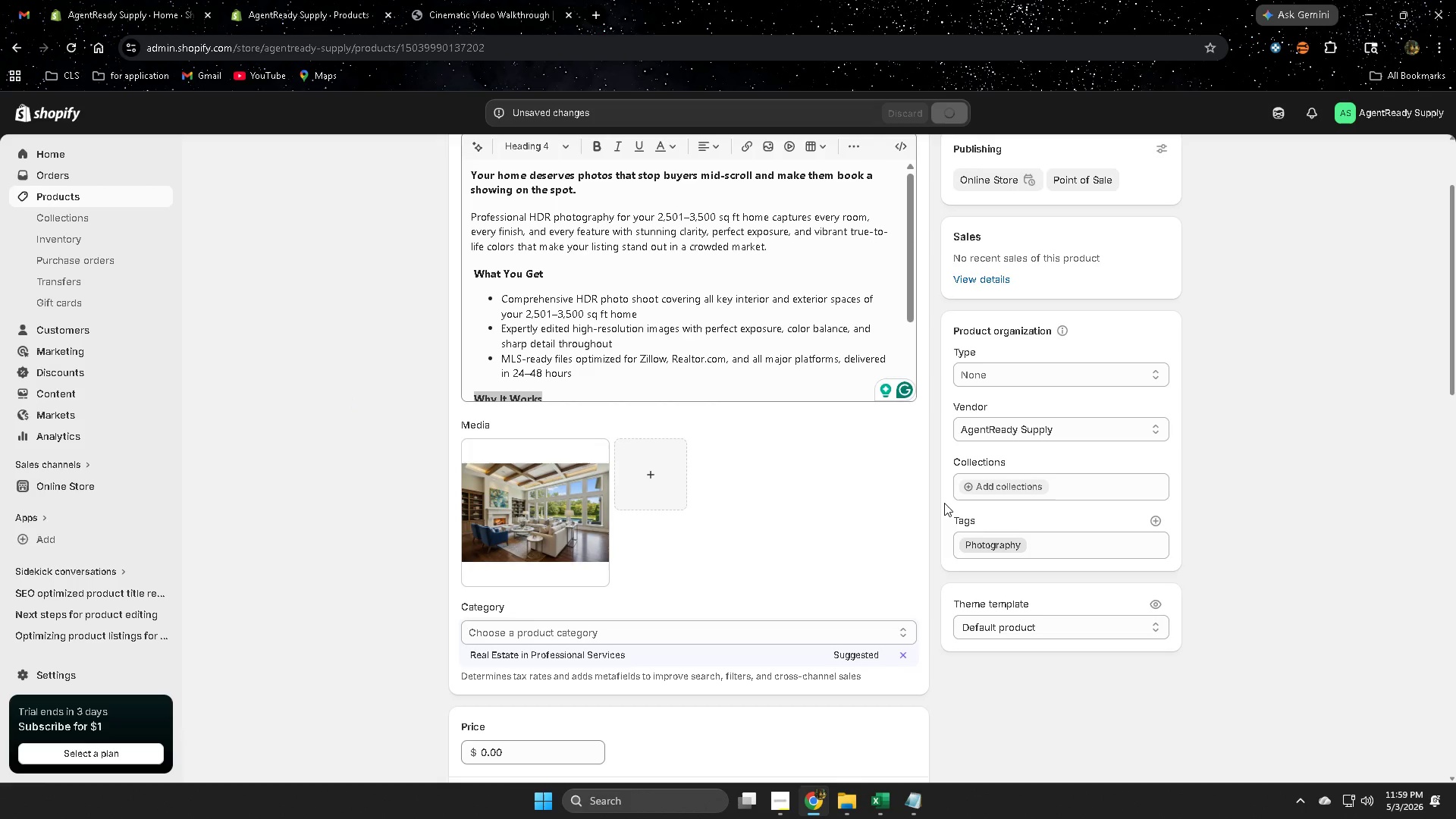 
wait(6.23)
 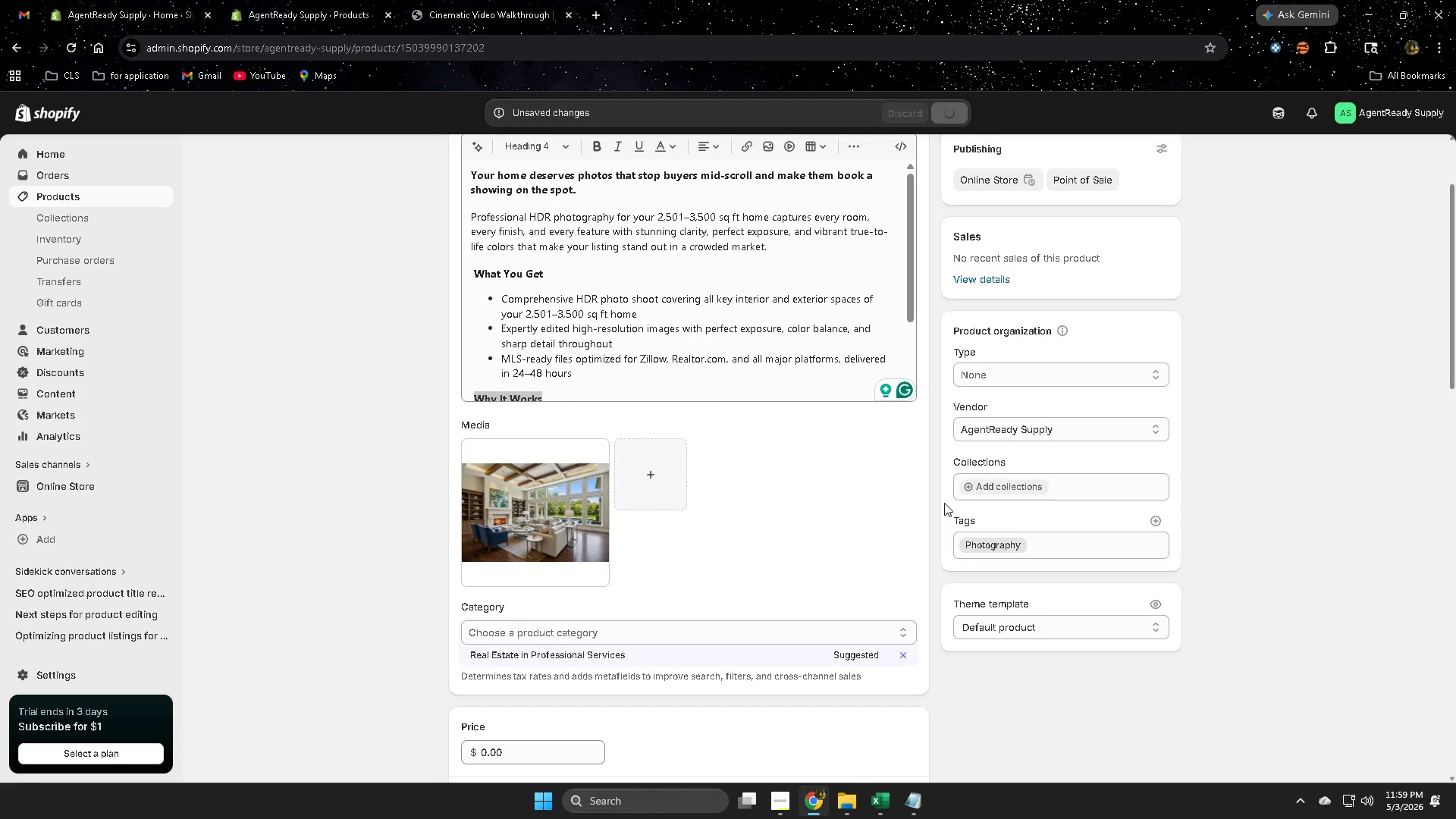 
scroll: coordinate [1028, 553], scroll_direction: up, amount: 1.0
 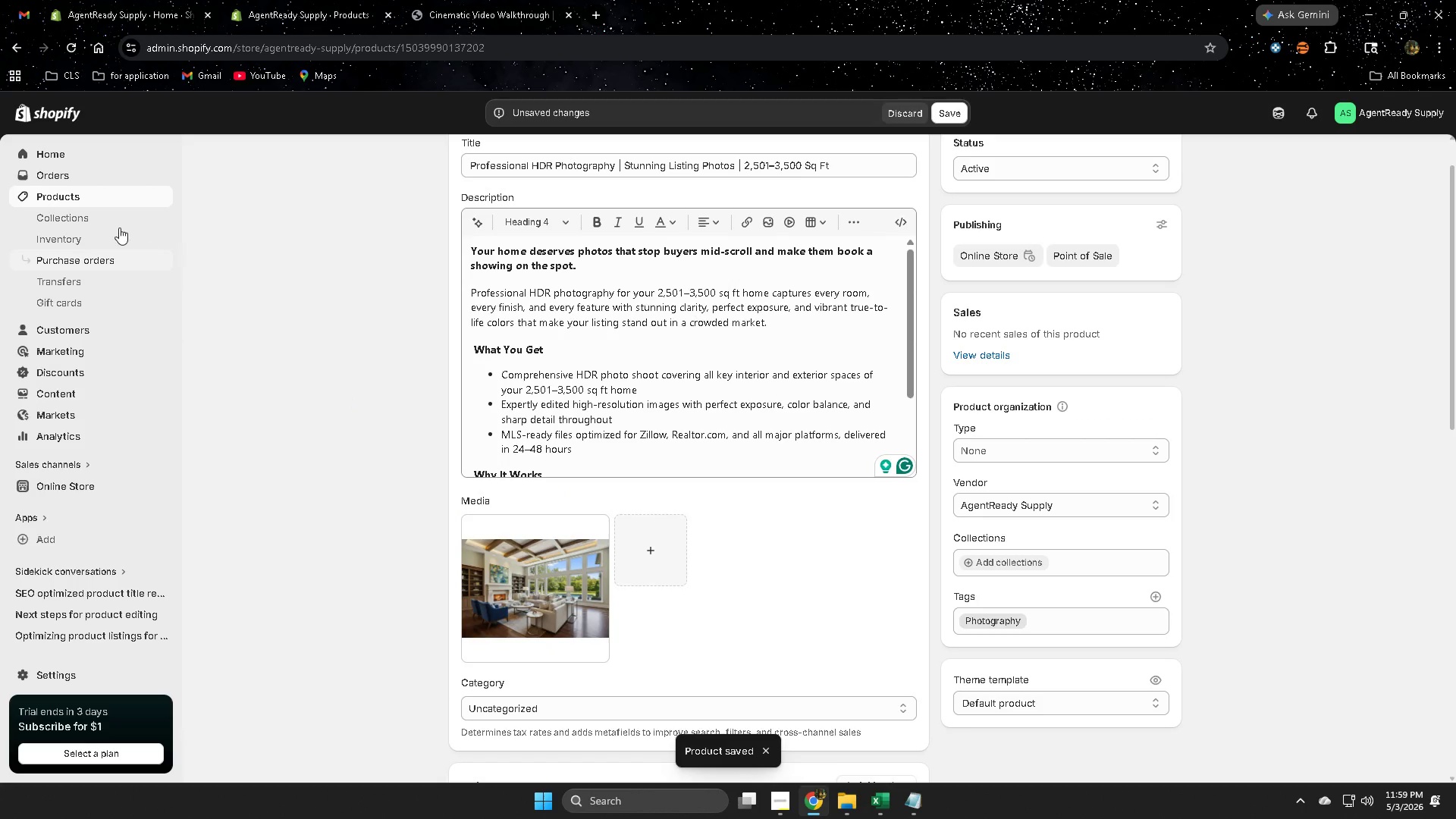 
left_click([77, 202])
 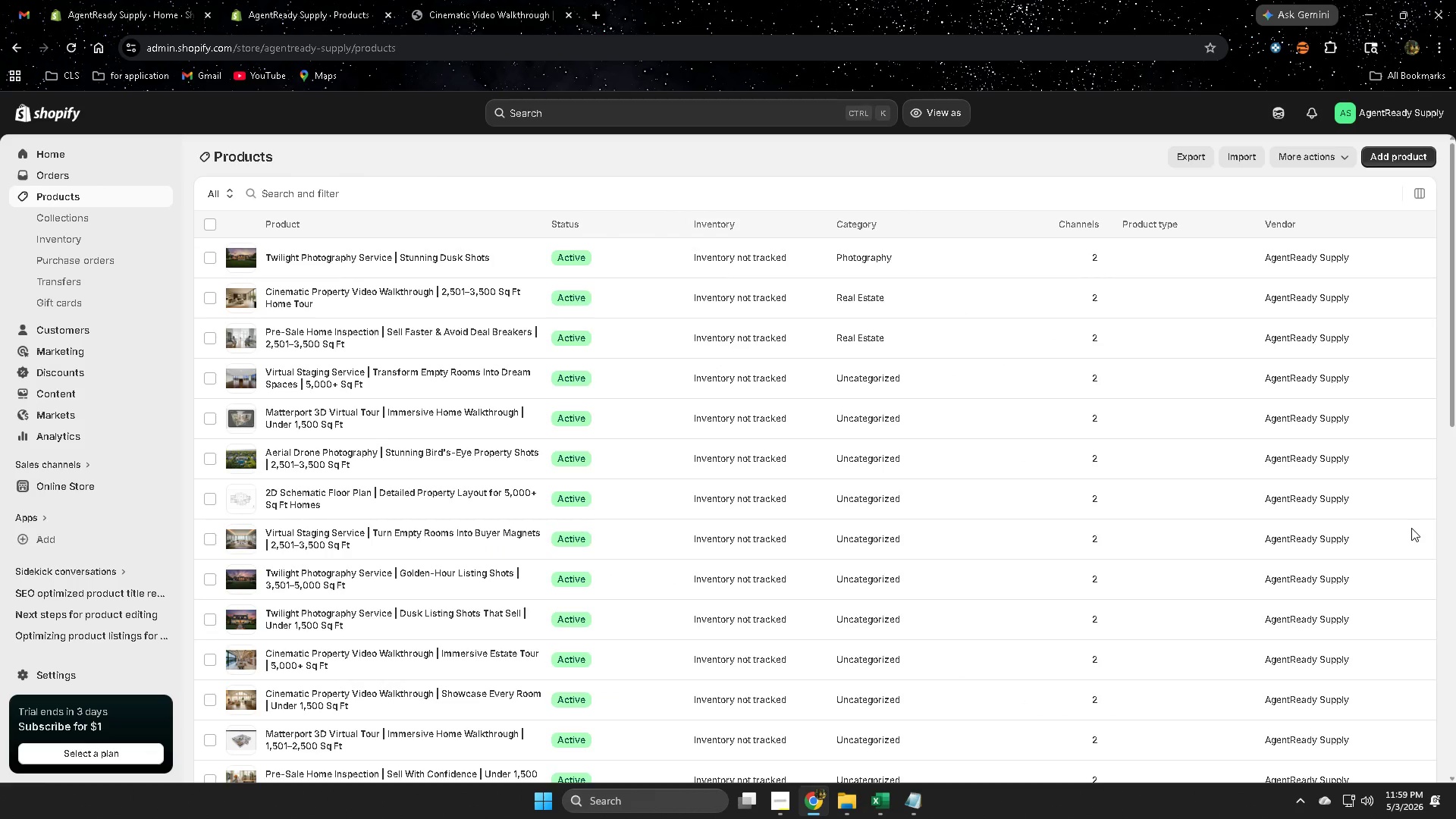 
scroll: coordinate [889, 423], scroll_direction: down, amount: 15.0
 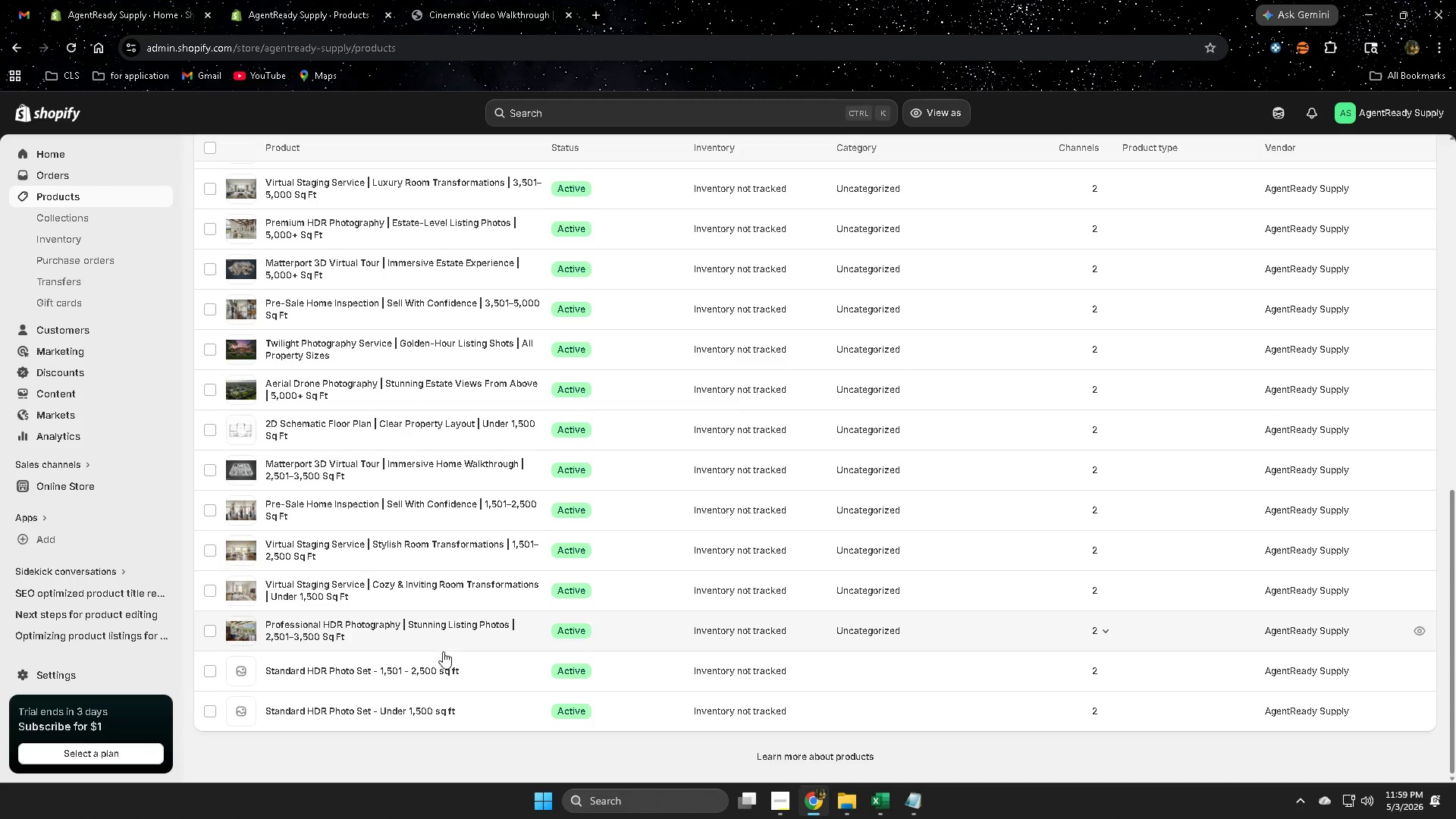 
left_click([472, 667])
 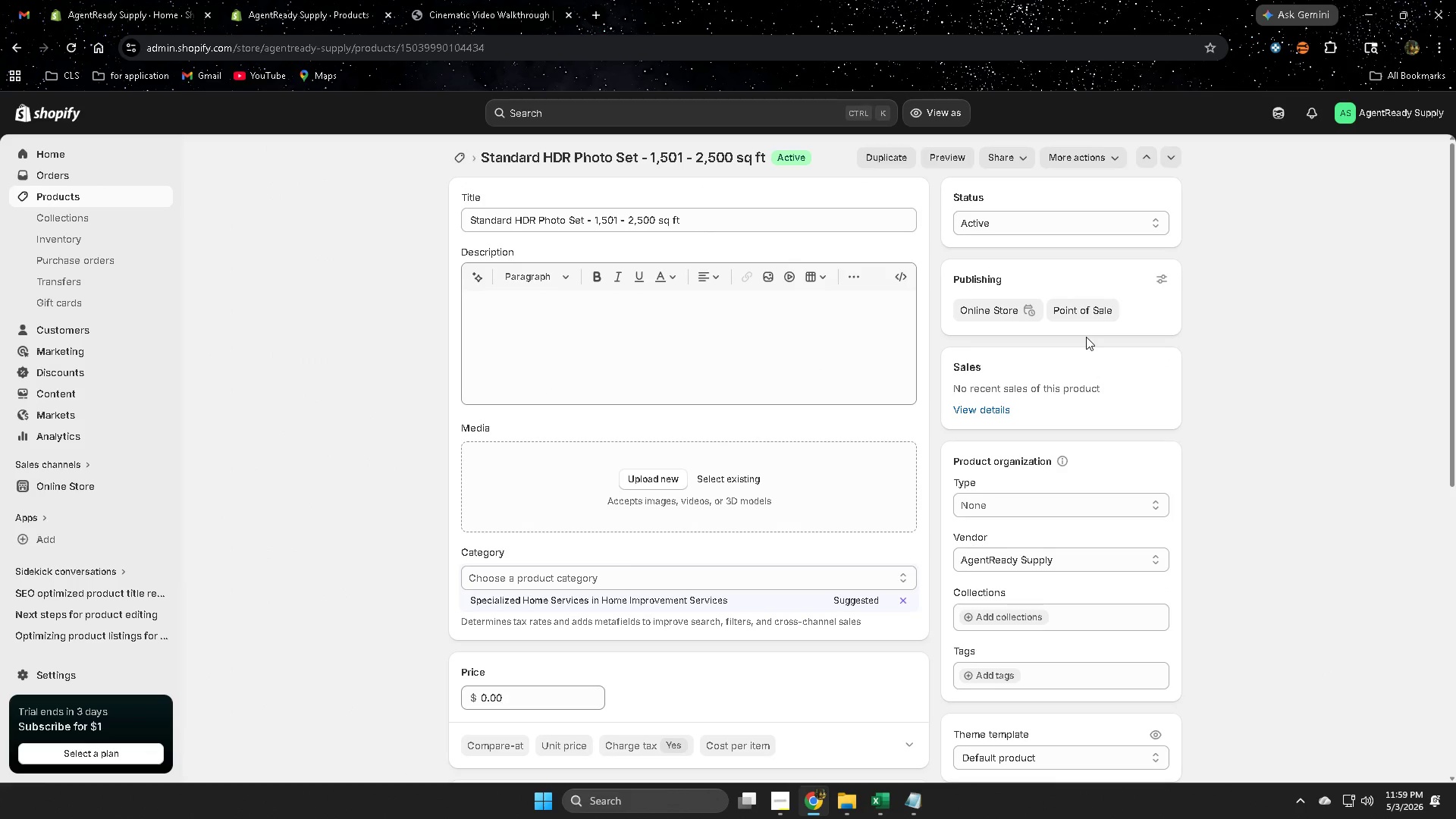 
wait(9.76)
 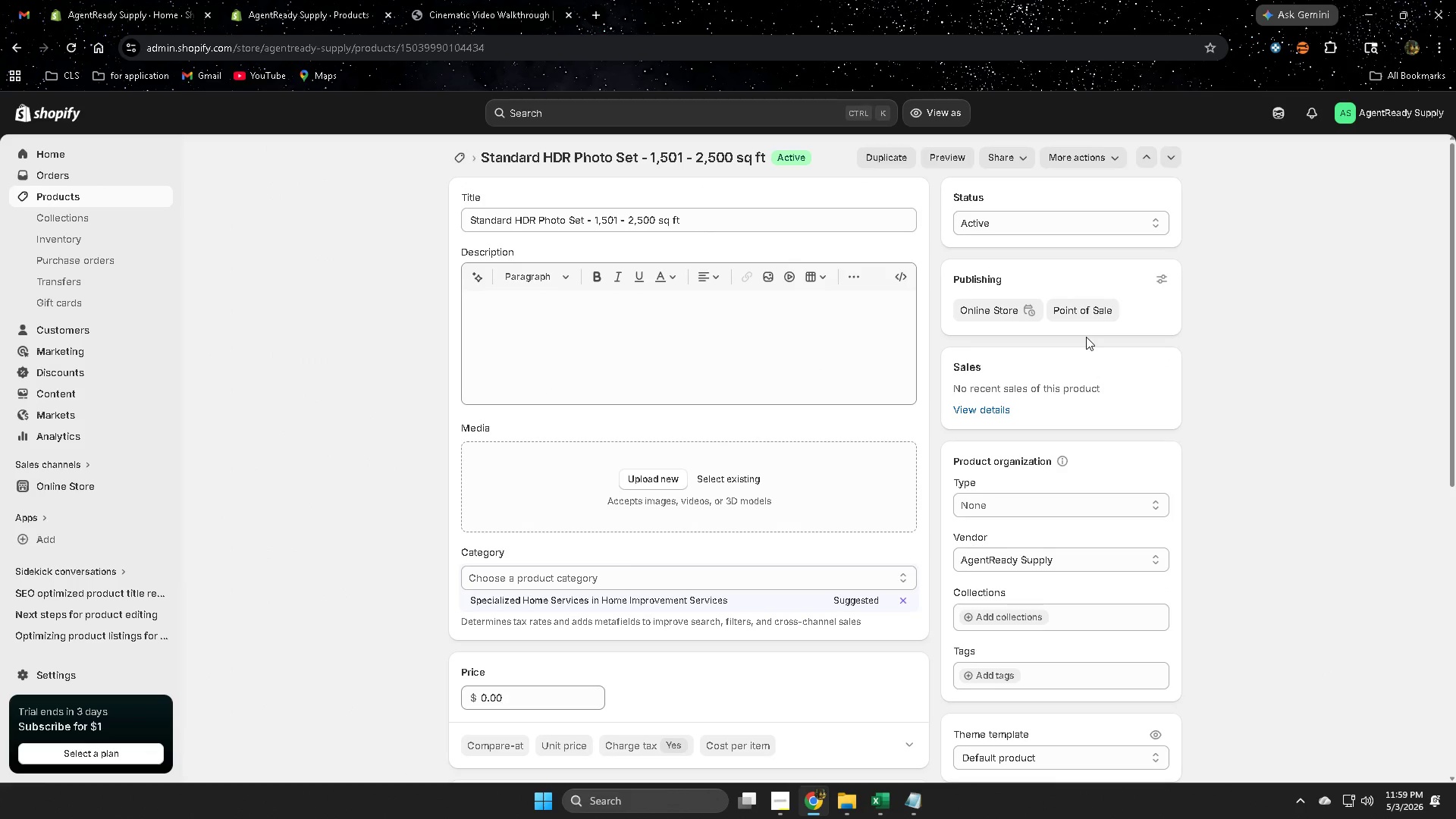 
left_click([778, 804])